 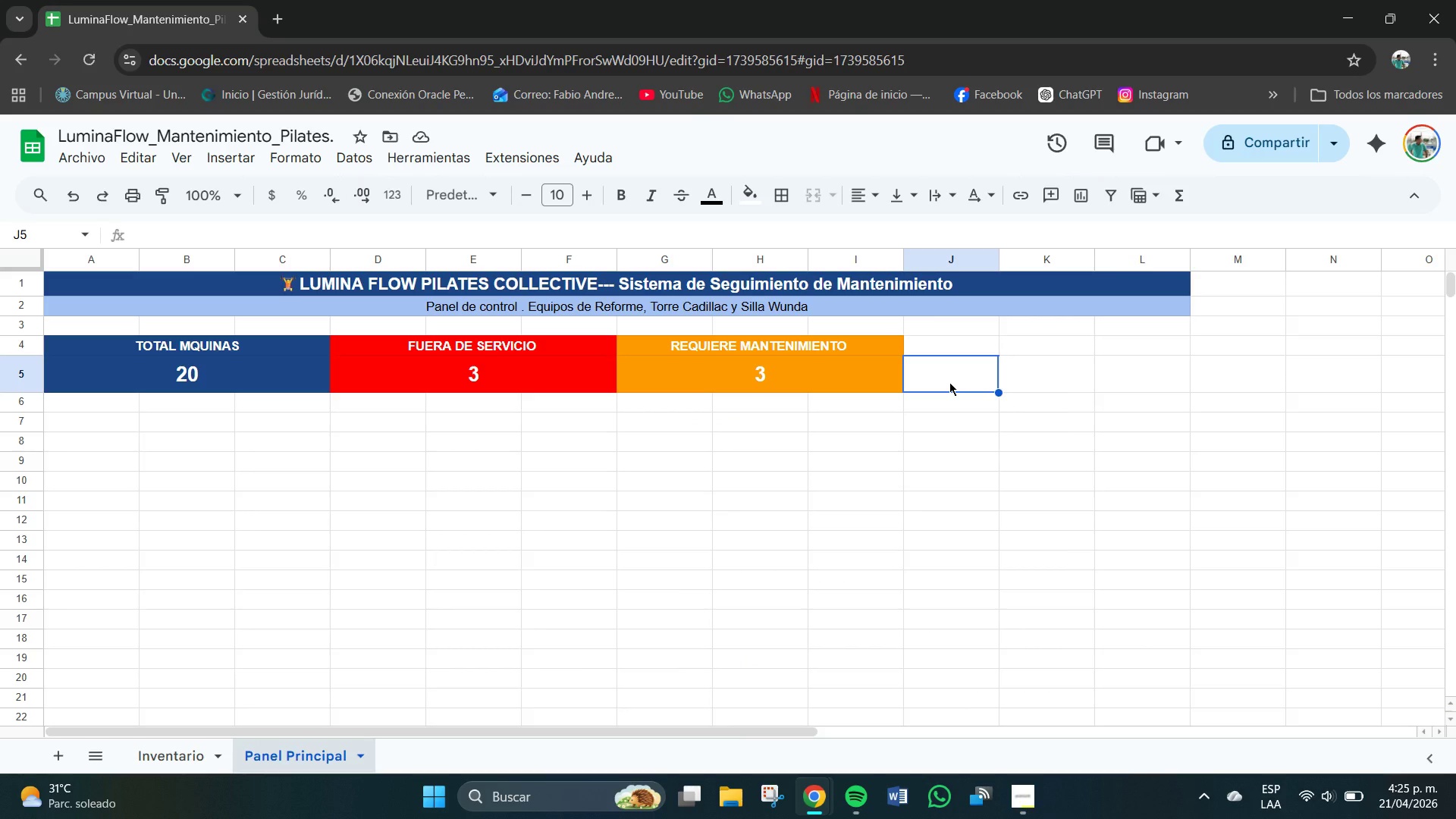 
left_click_drag(start_coordinate=[956, 342], to_coordinate=[1148, 351])
 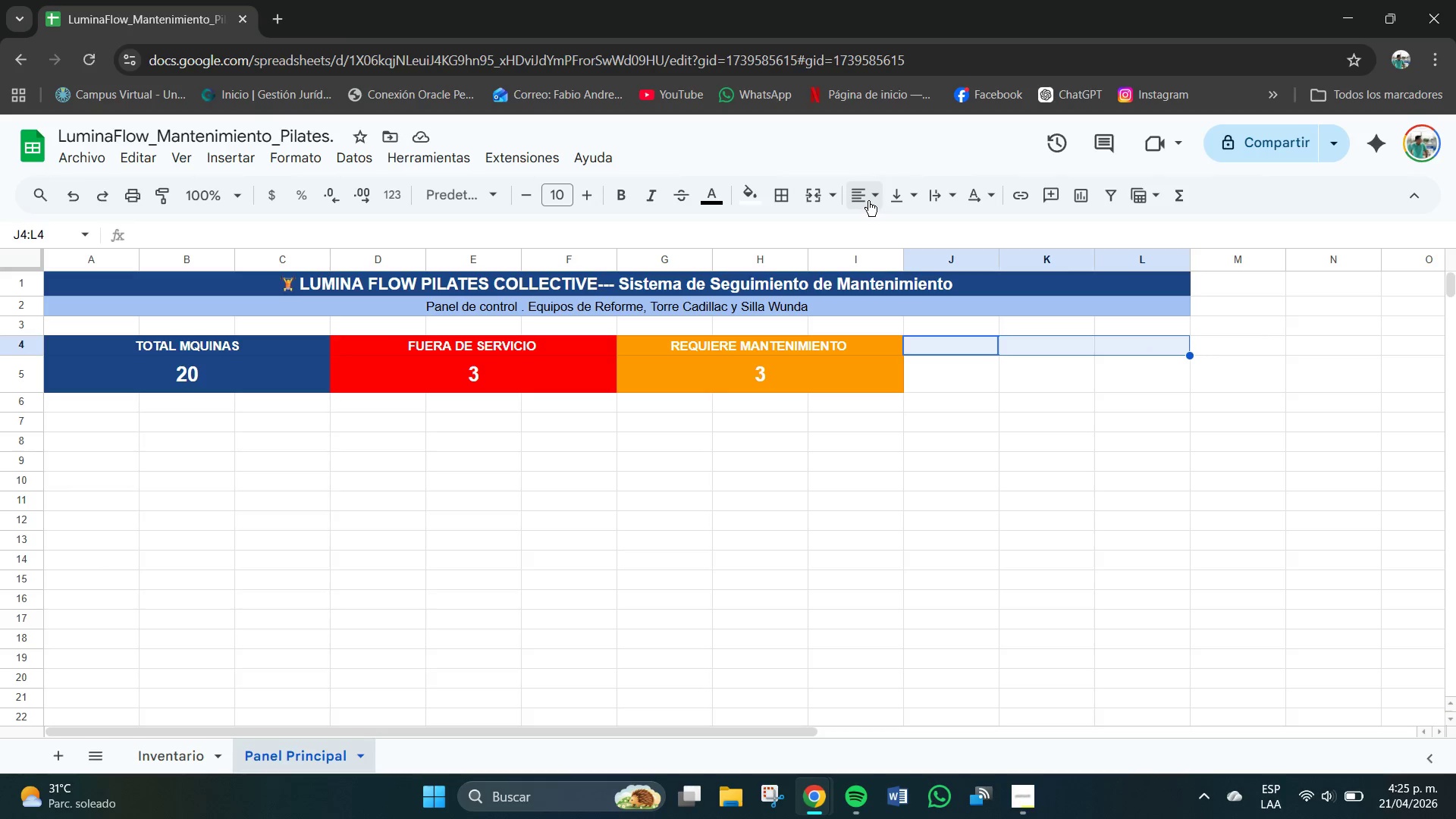 
left_click([869, 201])
 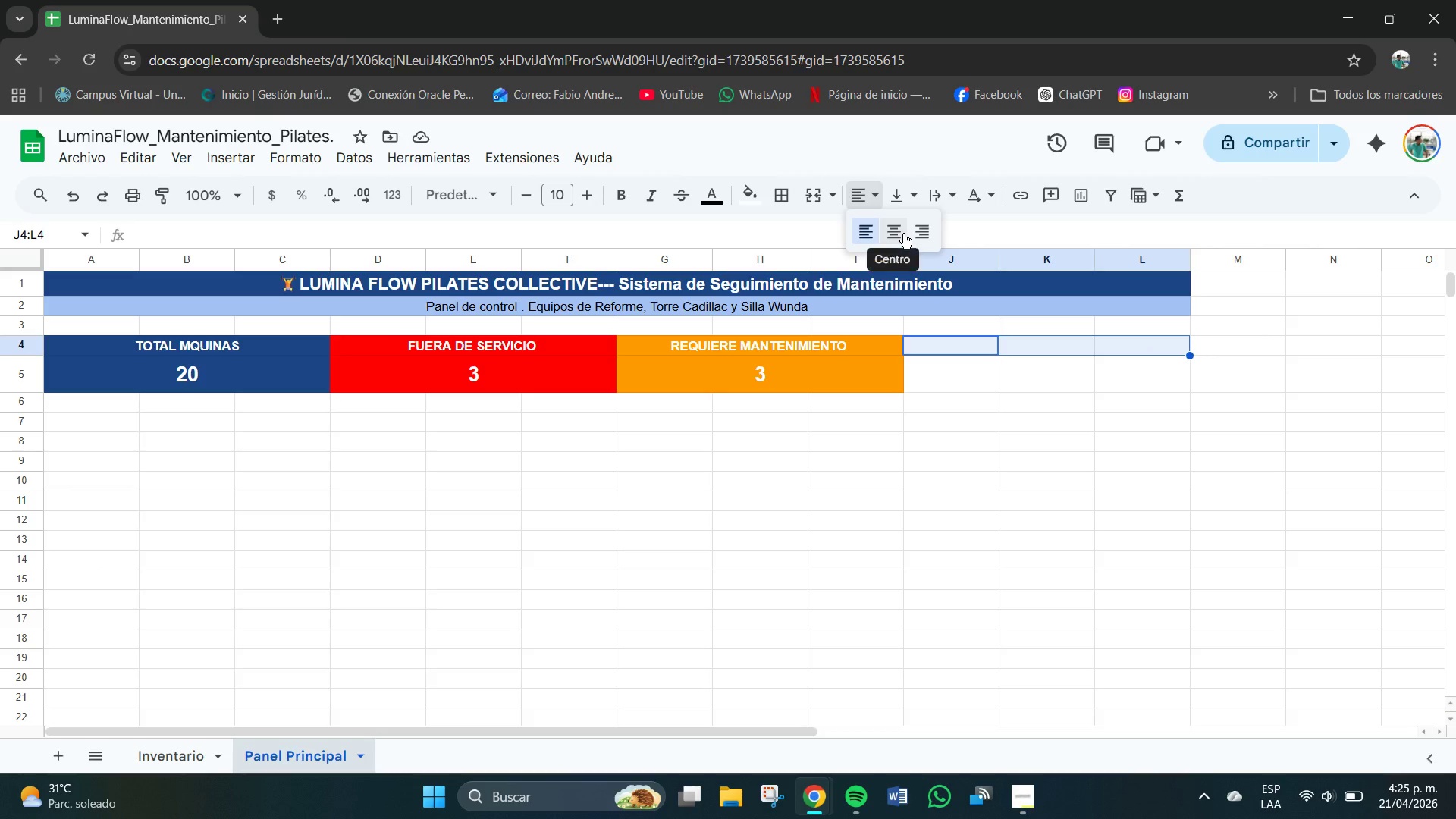 
left_click([914, 234])
 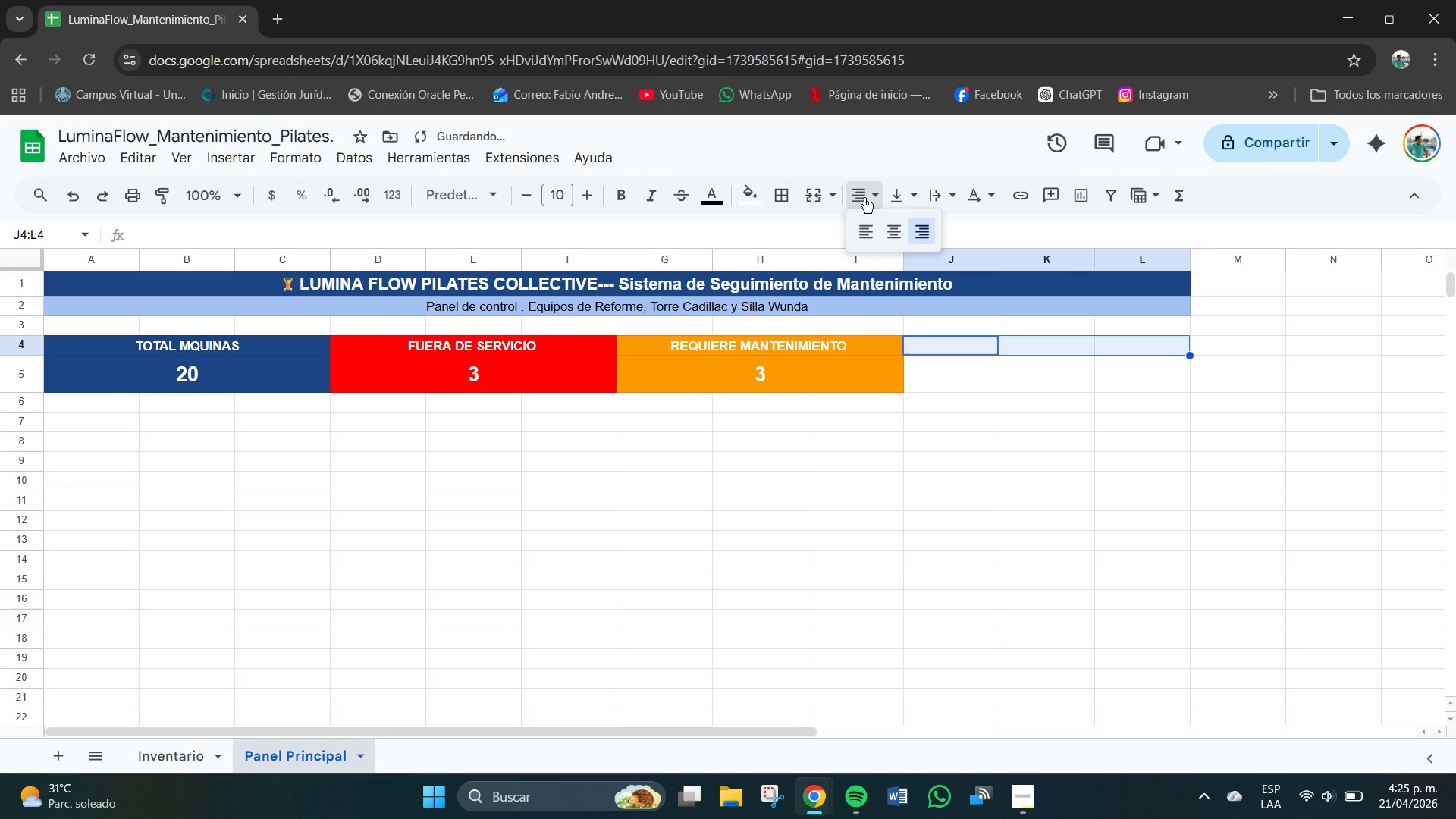 
double_click([889, 232])
 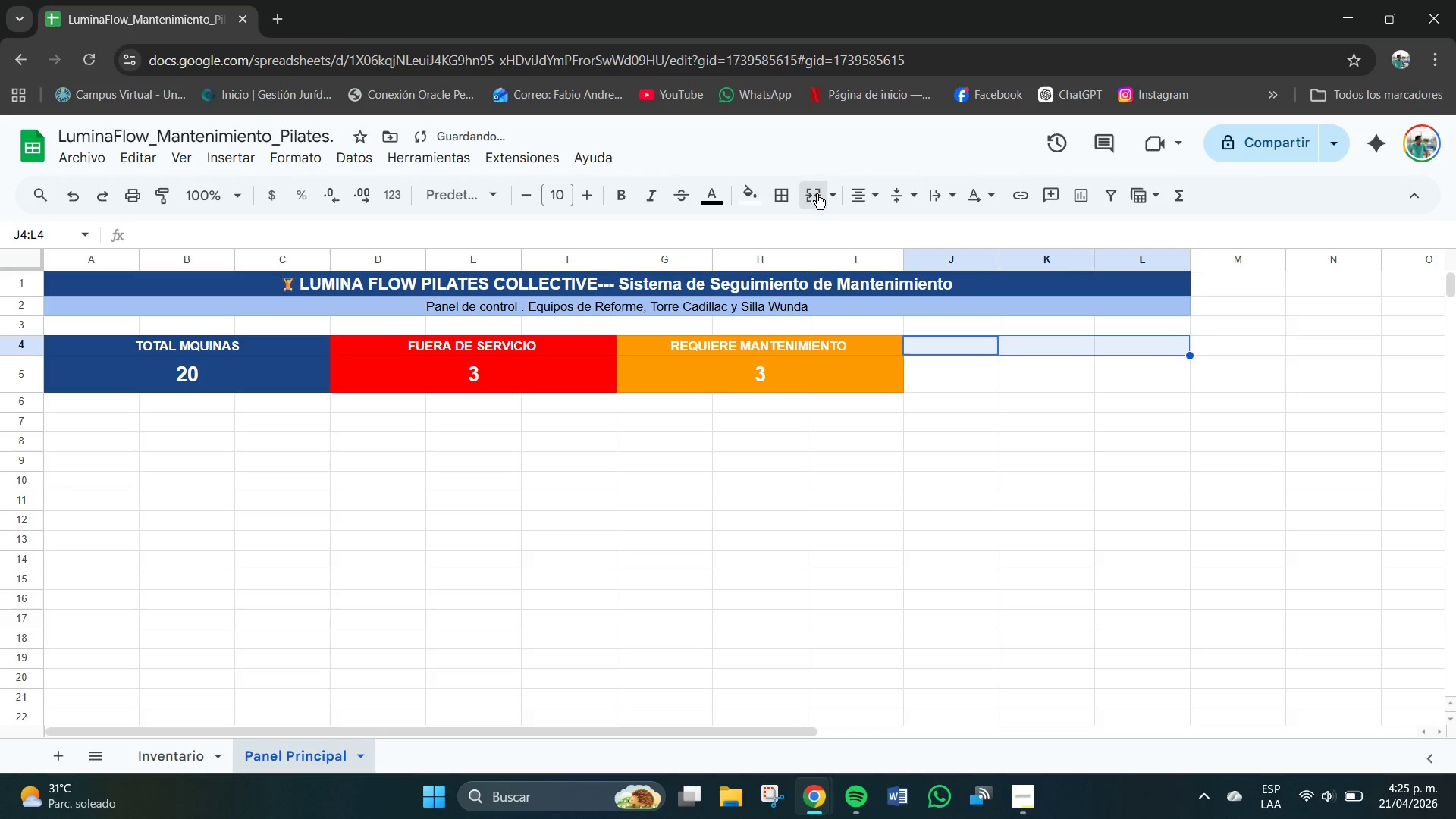 
left_click_drag(start_coordinate=[949, 370], to_coordinate=[1155, 386])
 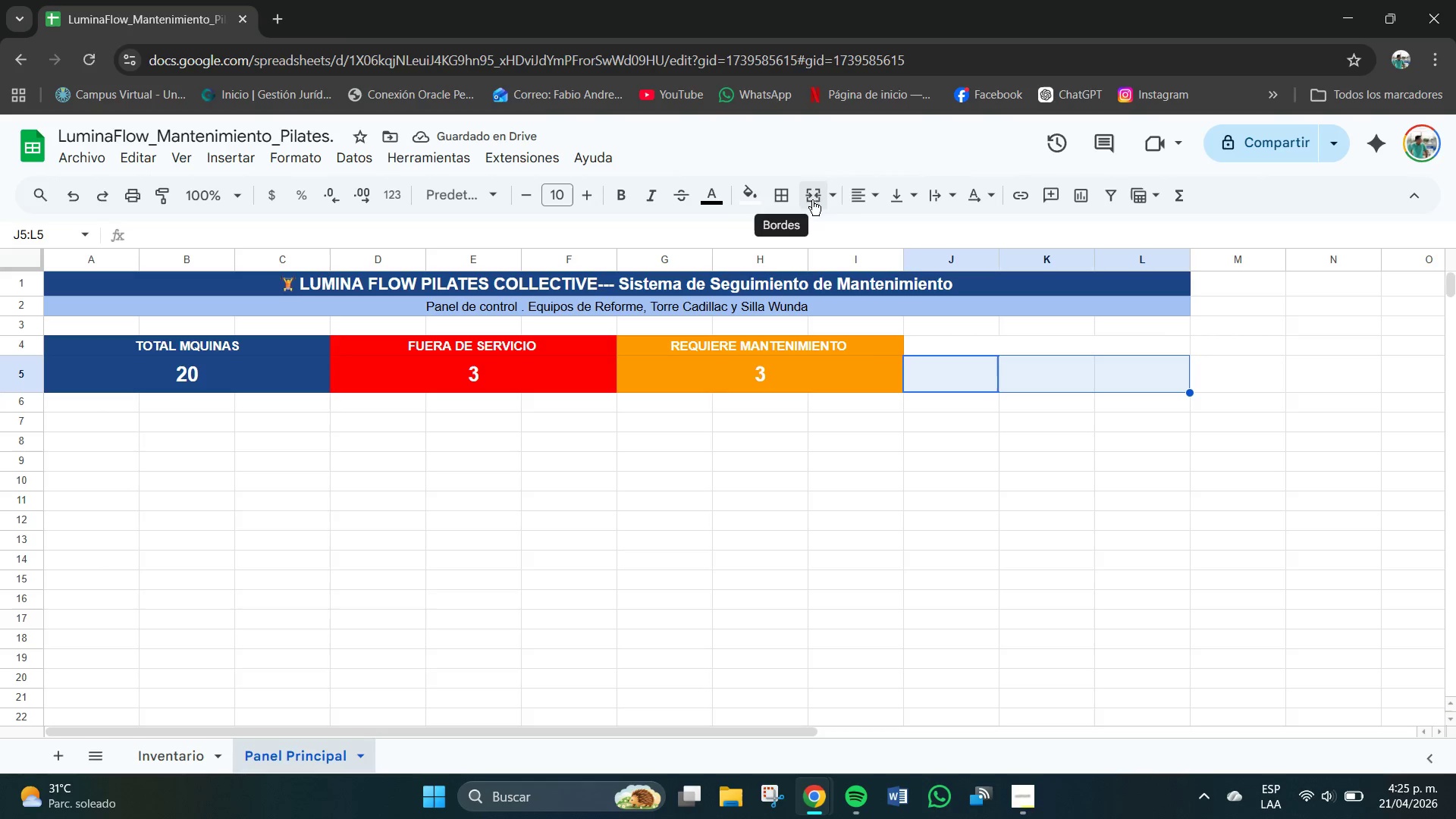 
left_click([814, 205])
 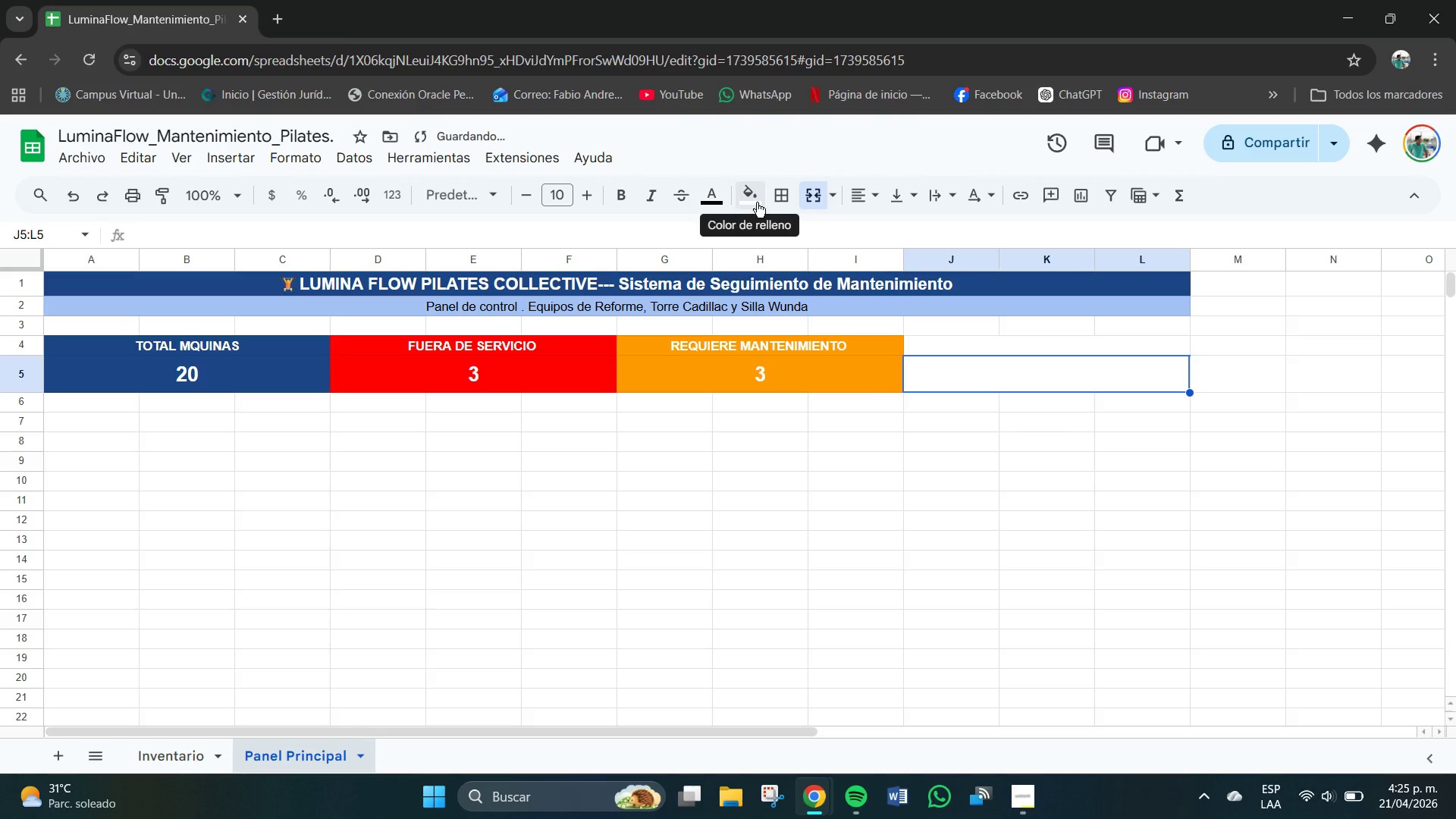 
left_click([712, 202])
 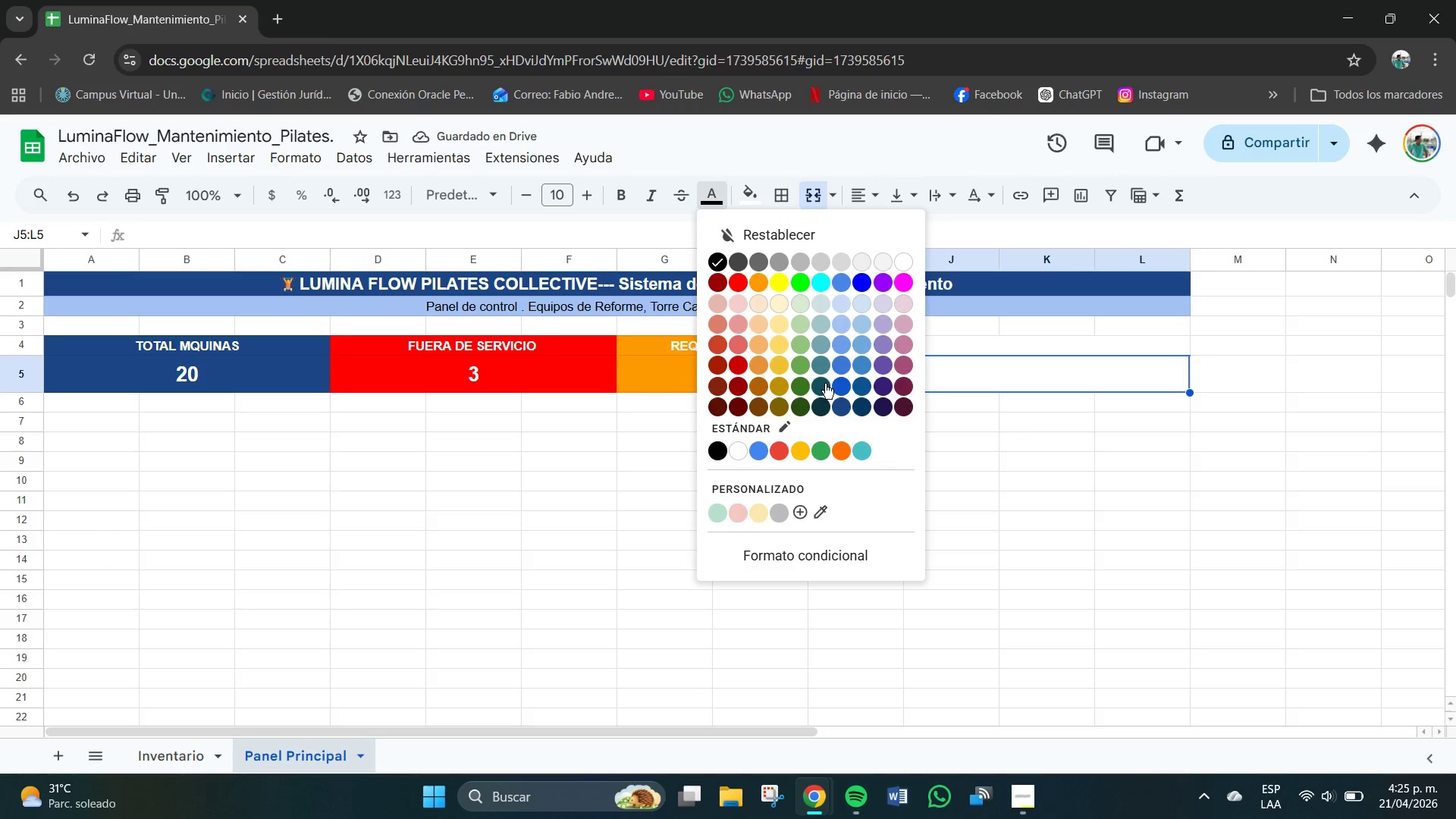 
left_click([824, 384])
 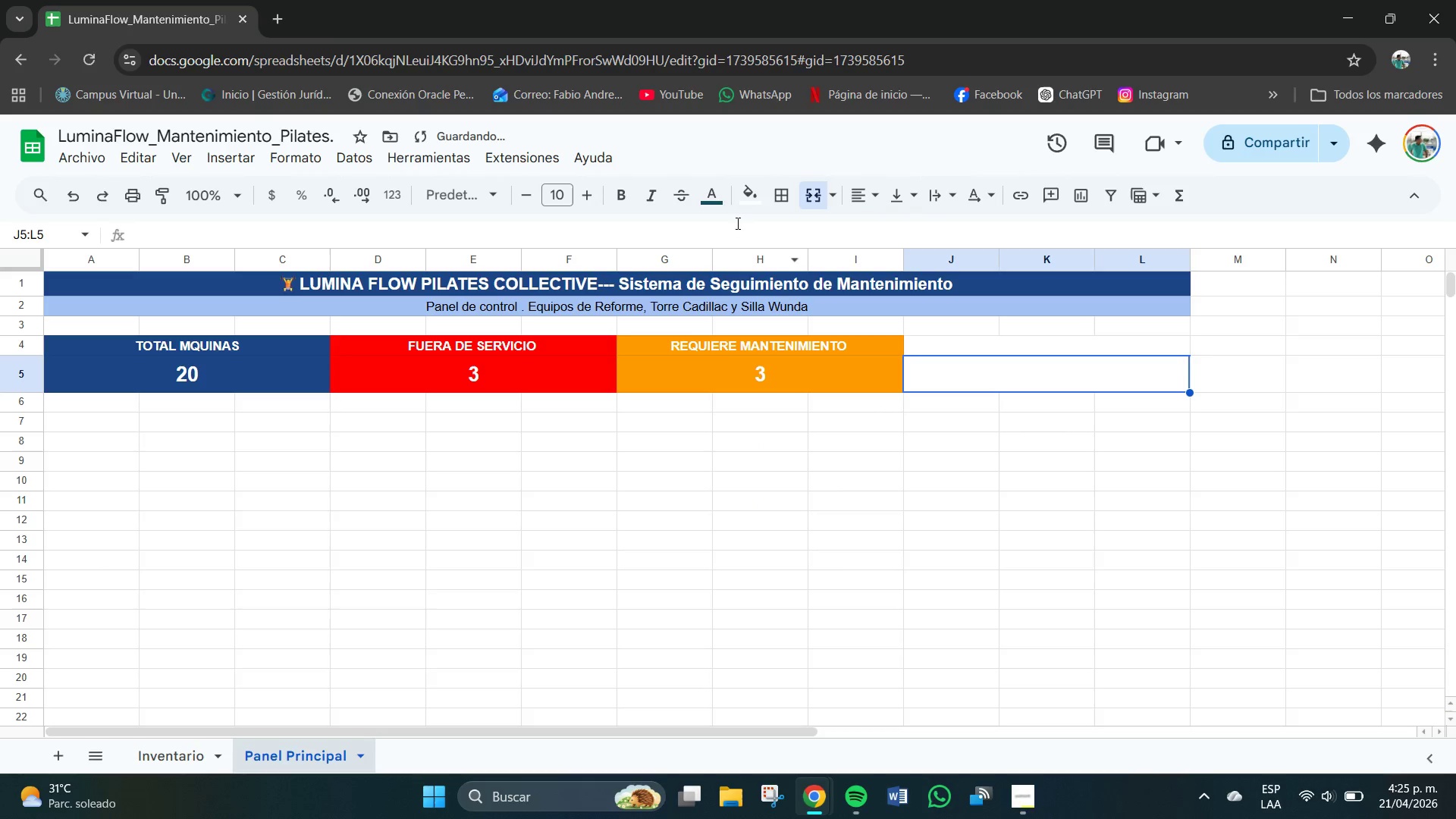 
left_click([745, 196])
 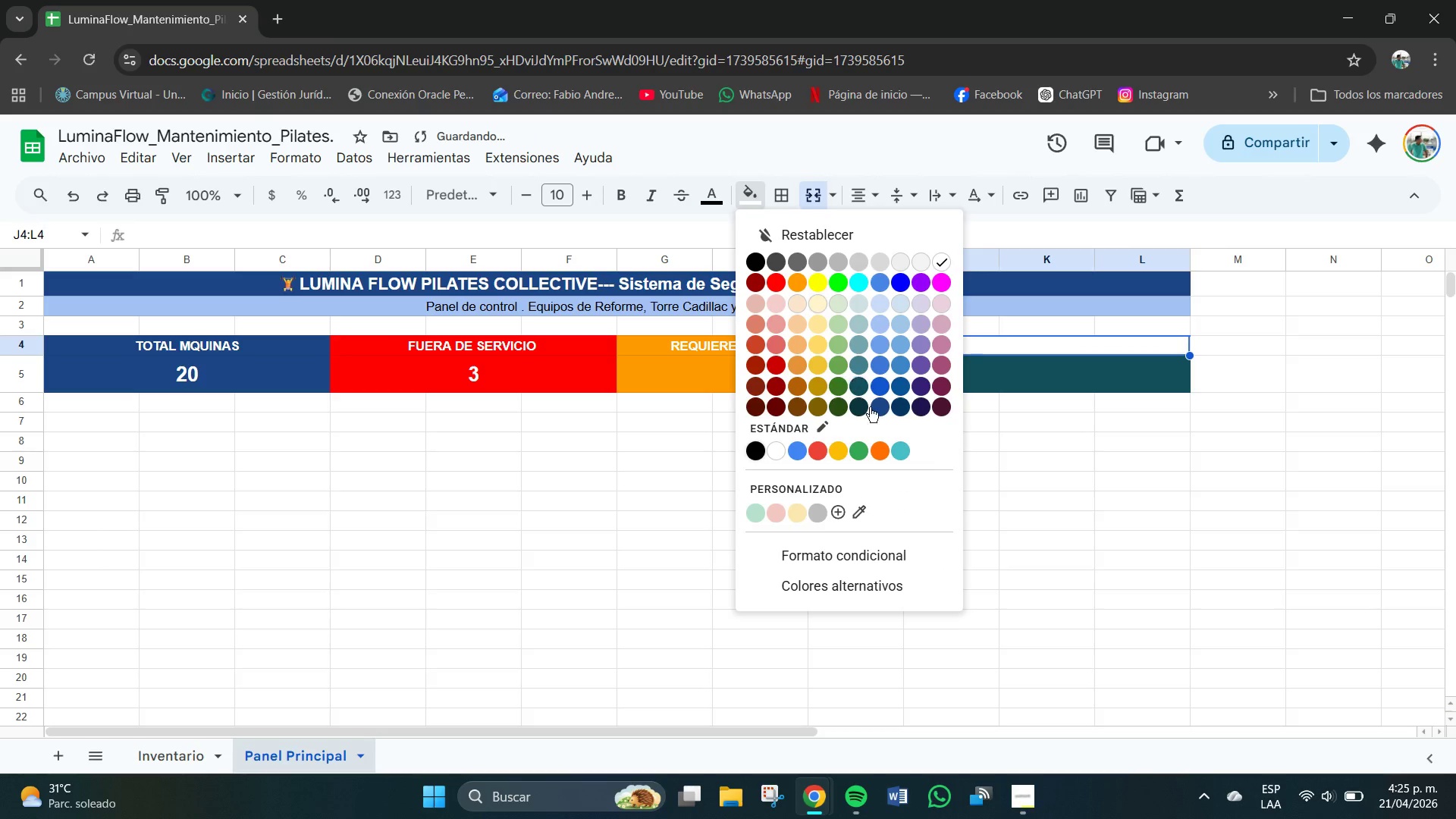 
left_click([860, 399])
 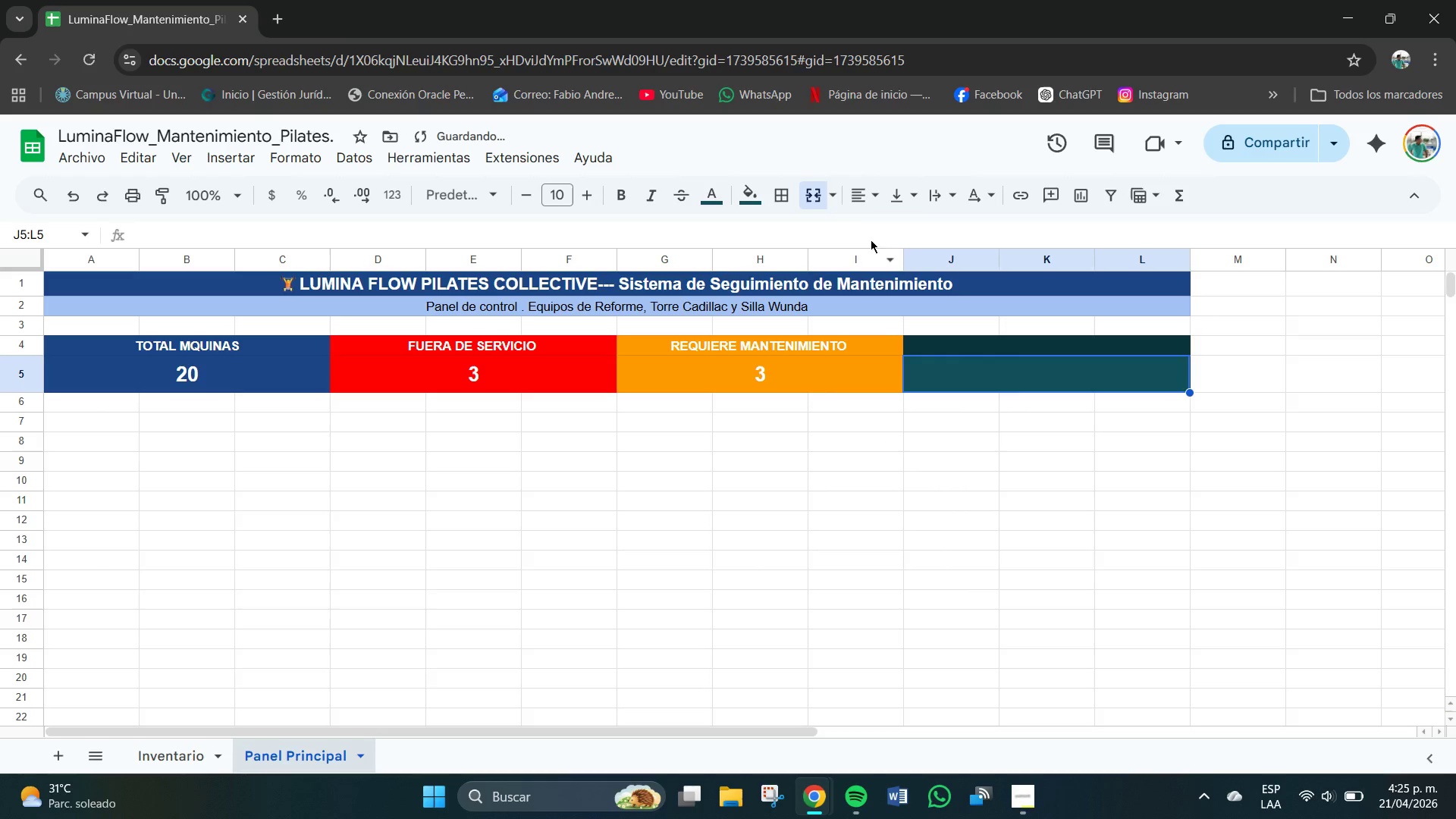 
left_click([758, 198])
 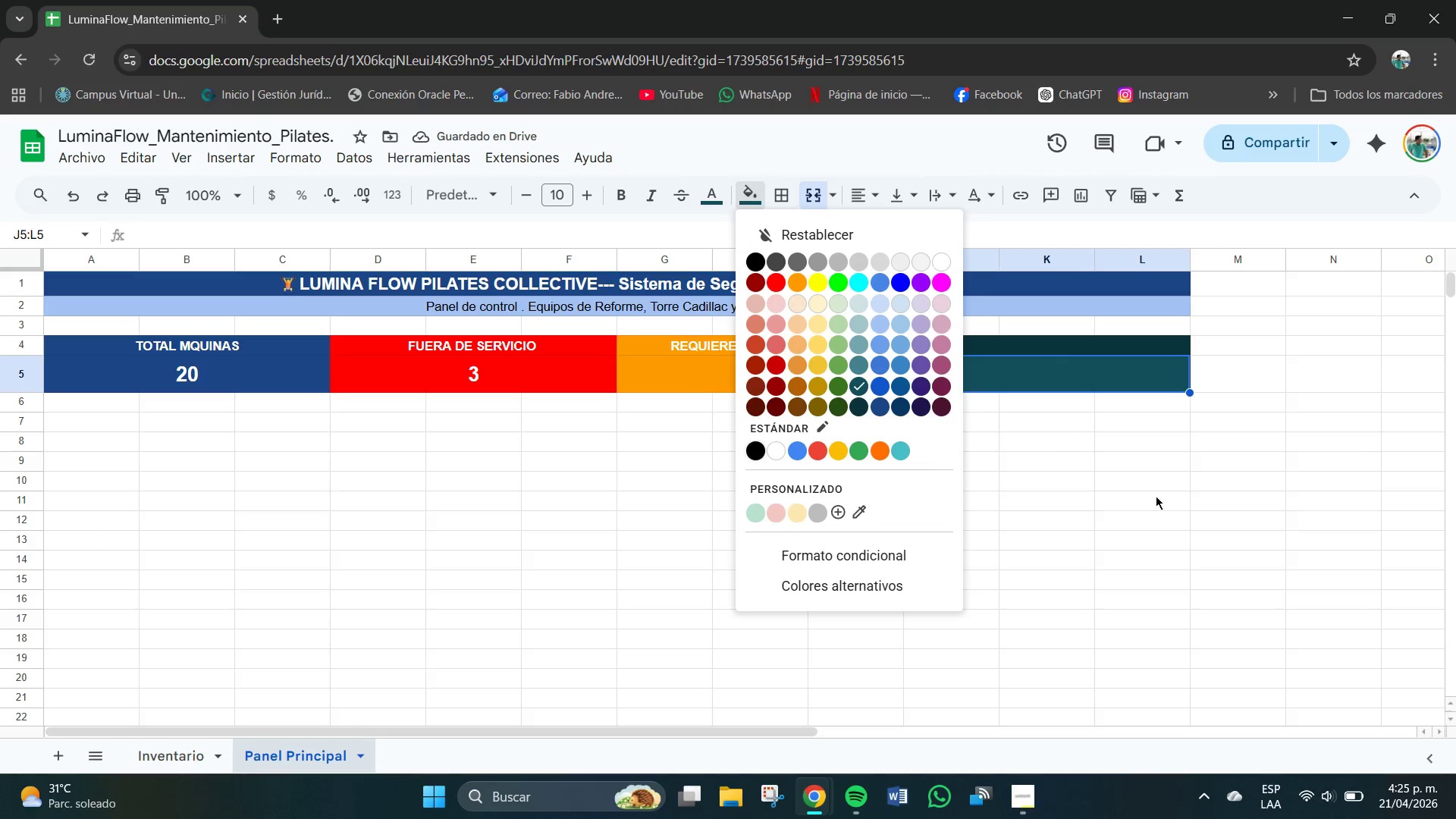 
left_click([1105, 469])
 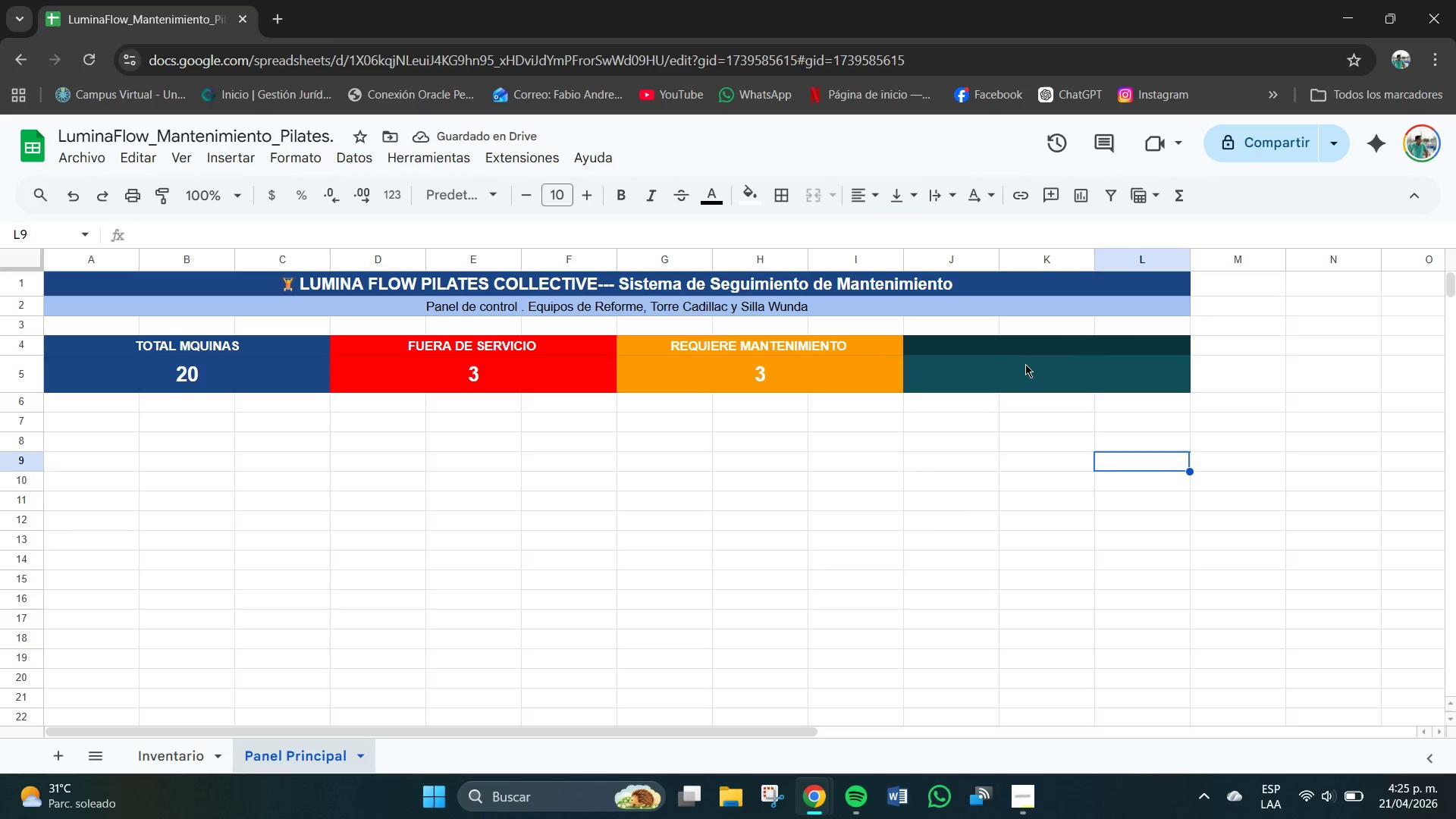 
left_click([1006, 350])
 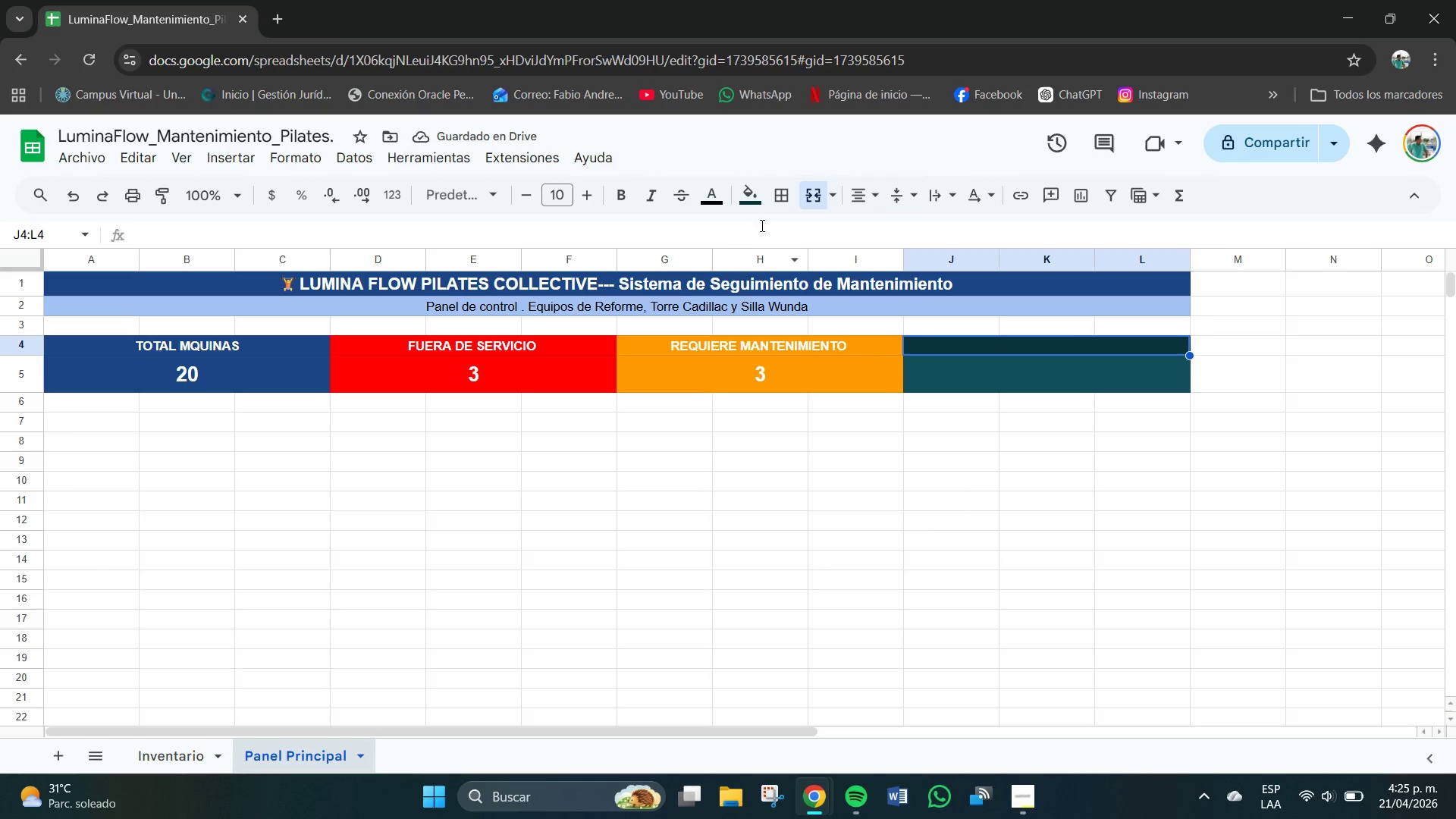 
left_click([748, 215])
 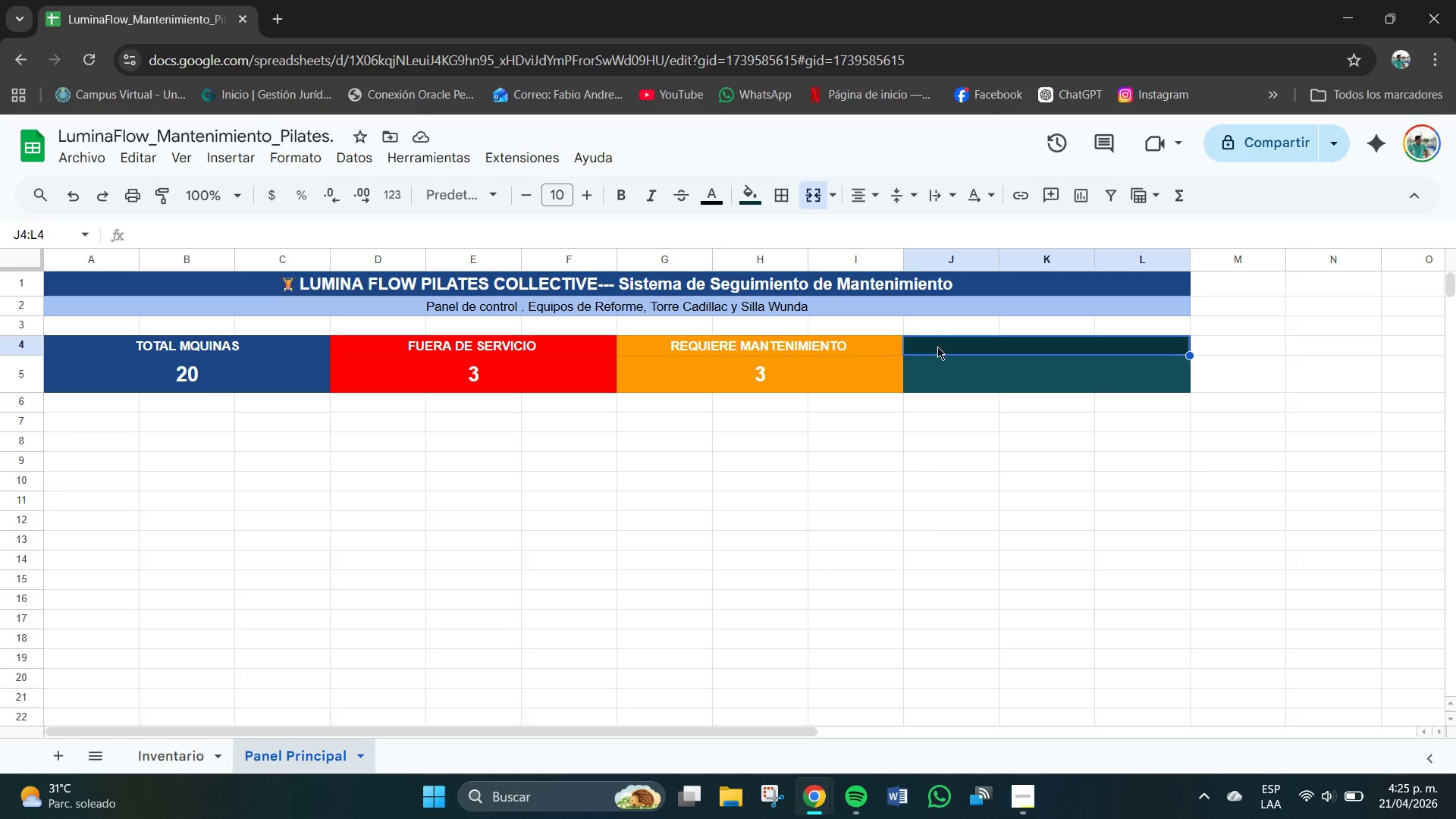 
left_click([980, 374])
 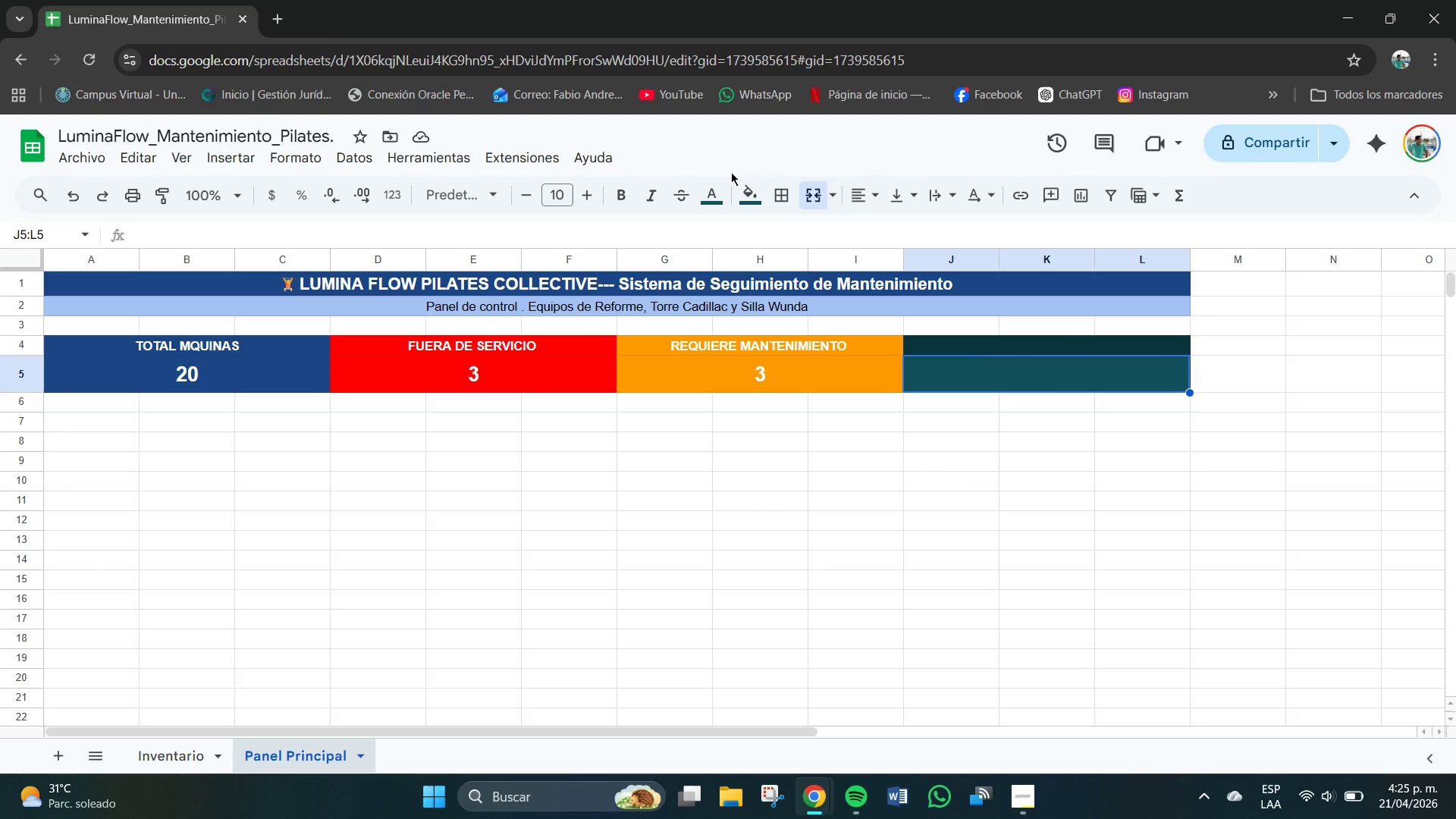 
left_click([747, 199])
 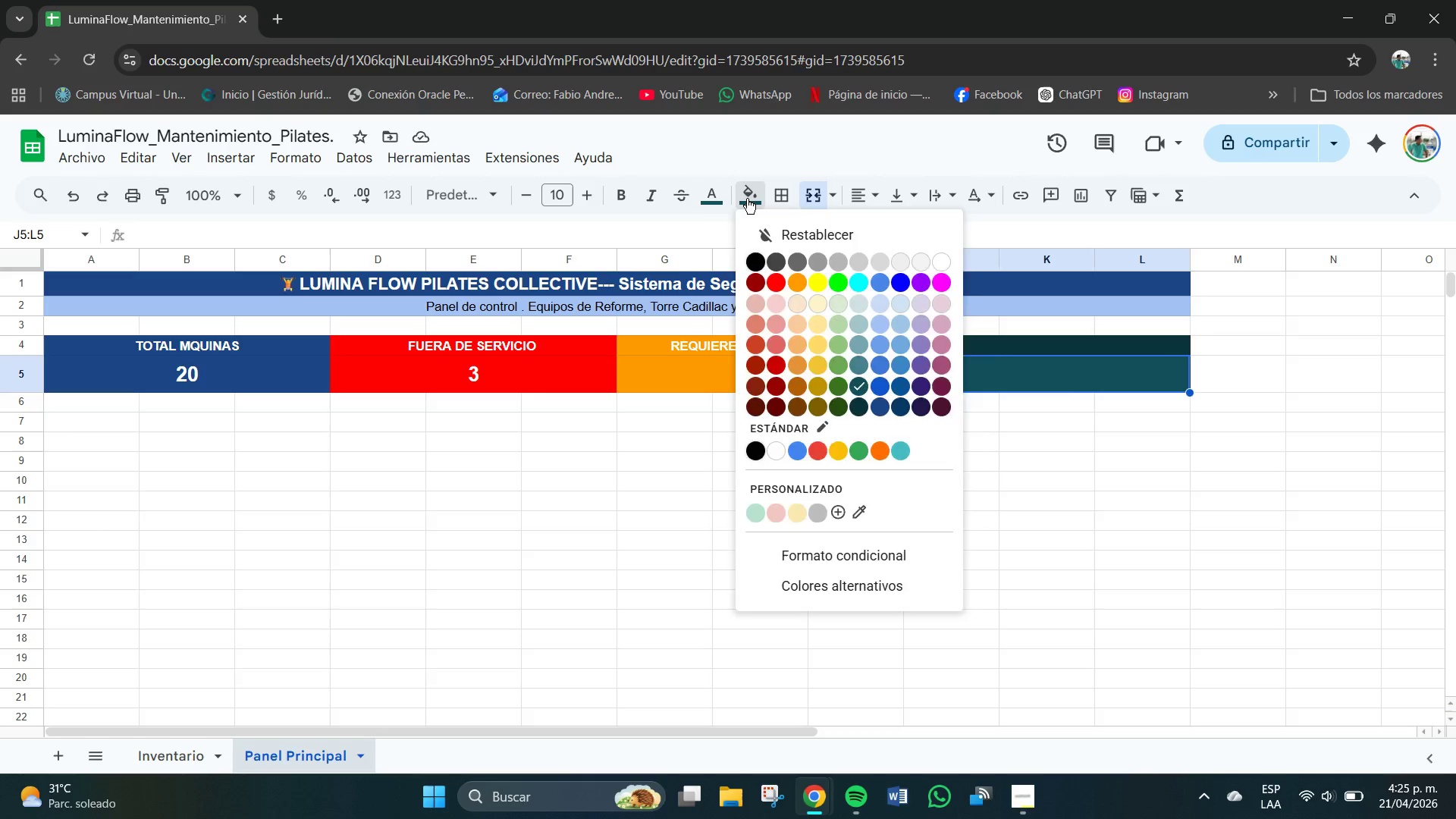 
left_click([747, 199])
 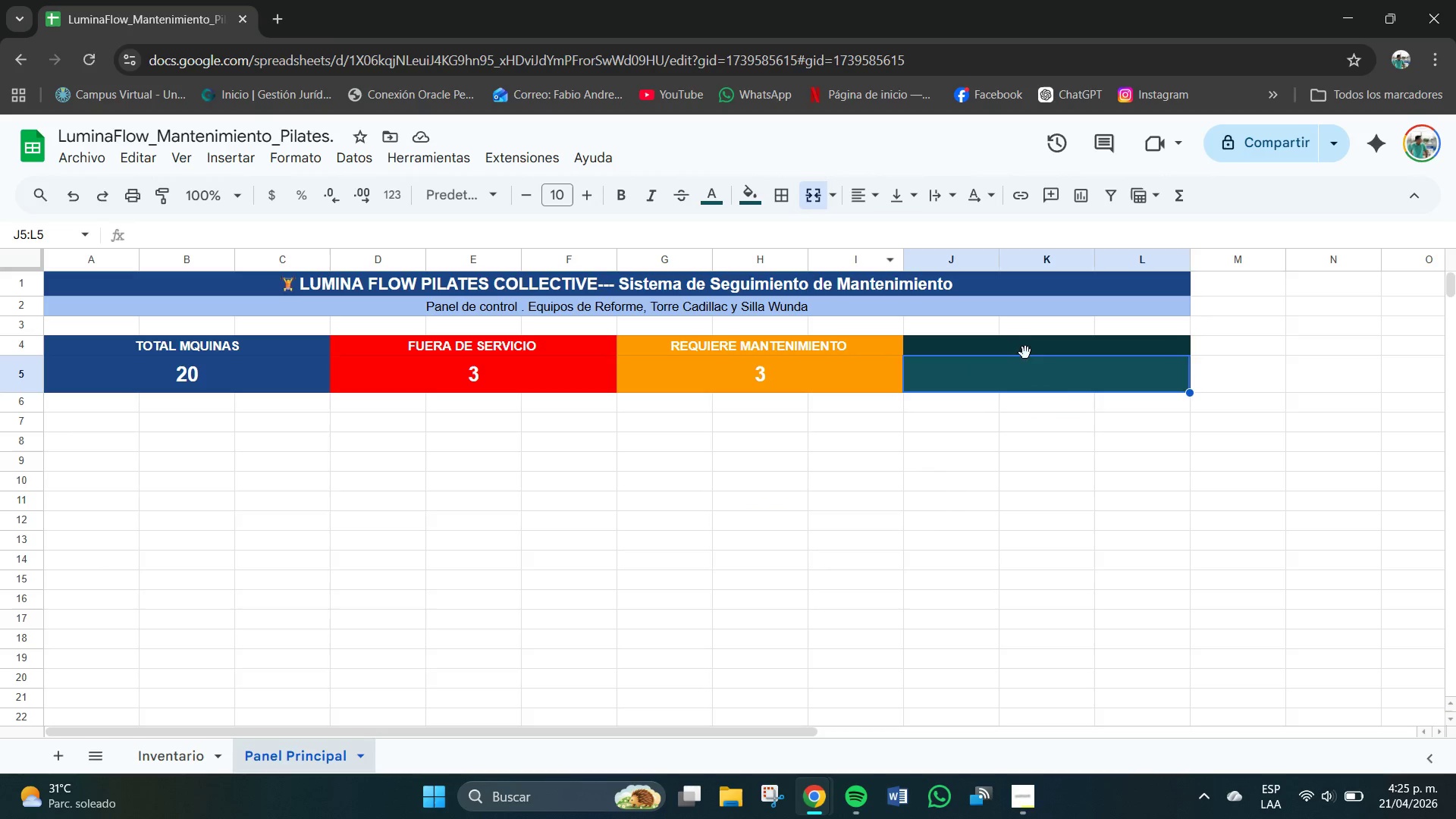 
double_click([1013, 344])
 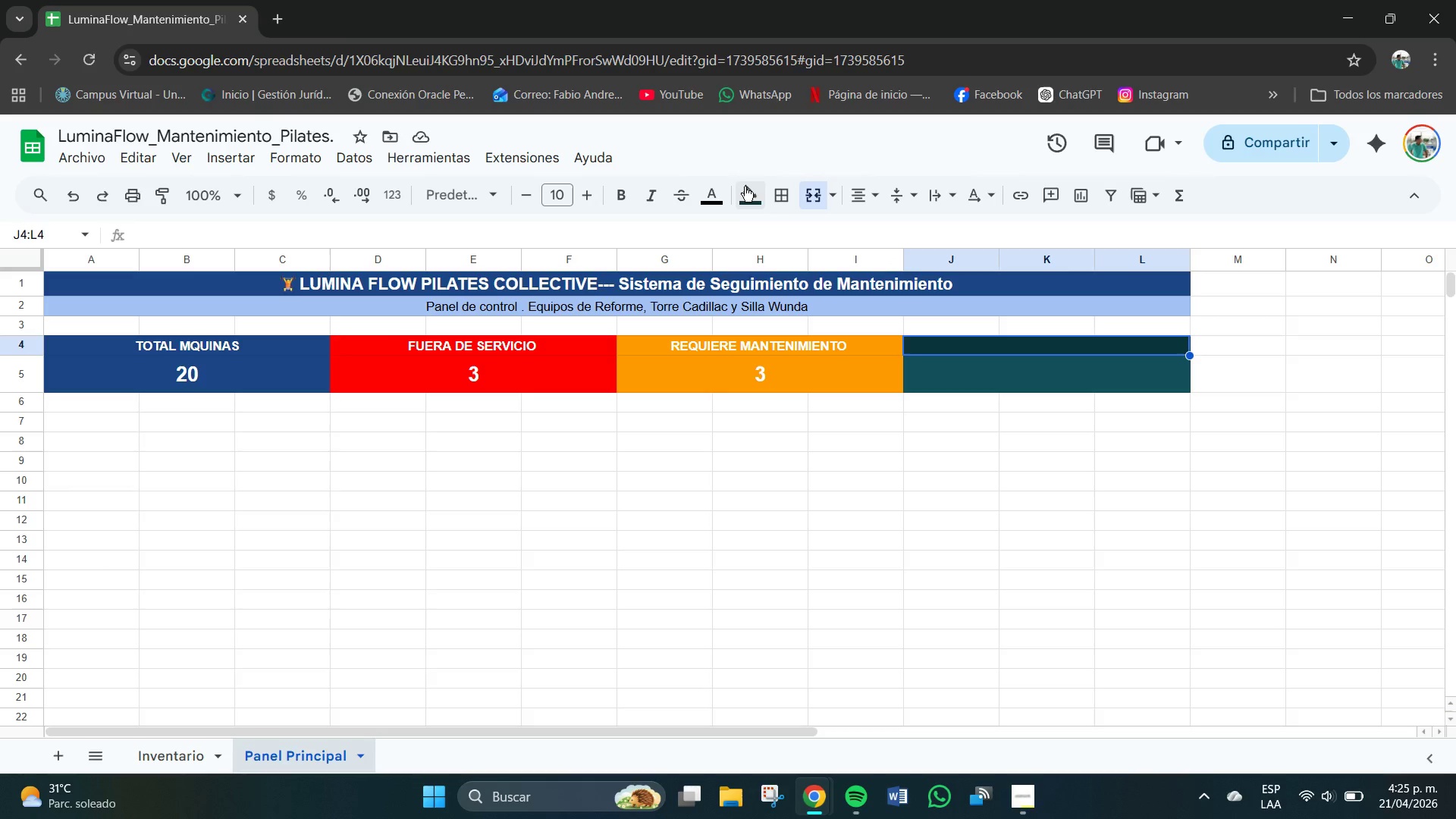 
left_click([758, 198])
 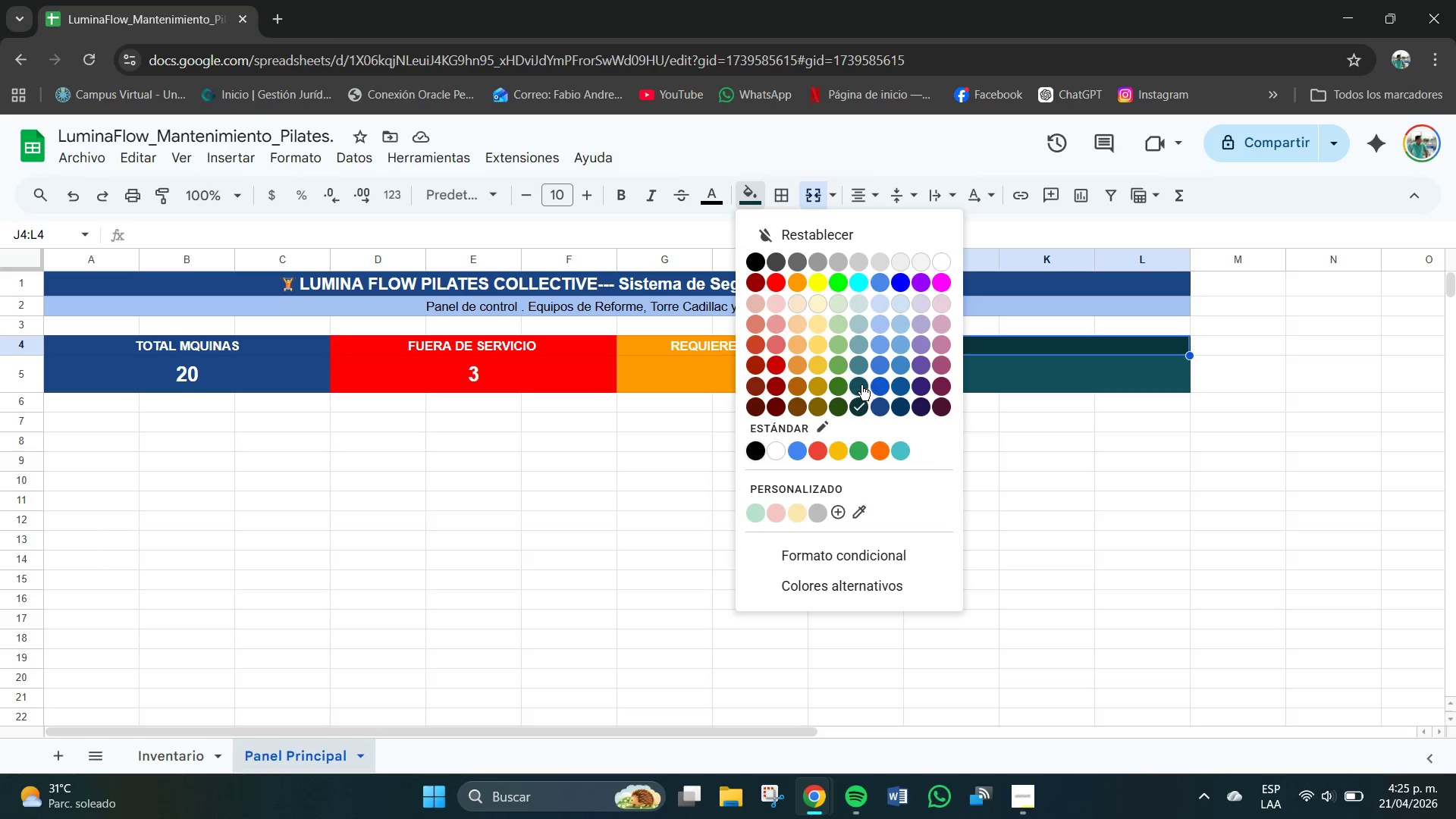 
left_click([861, 381])
 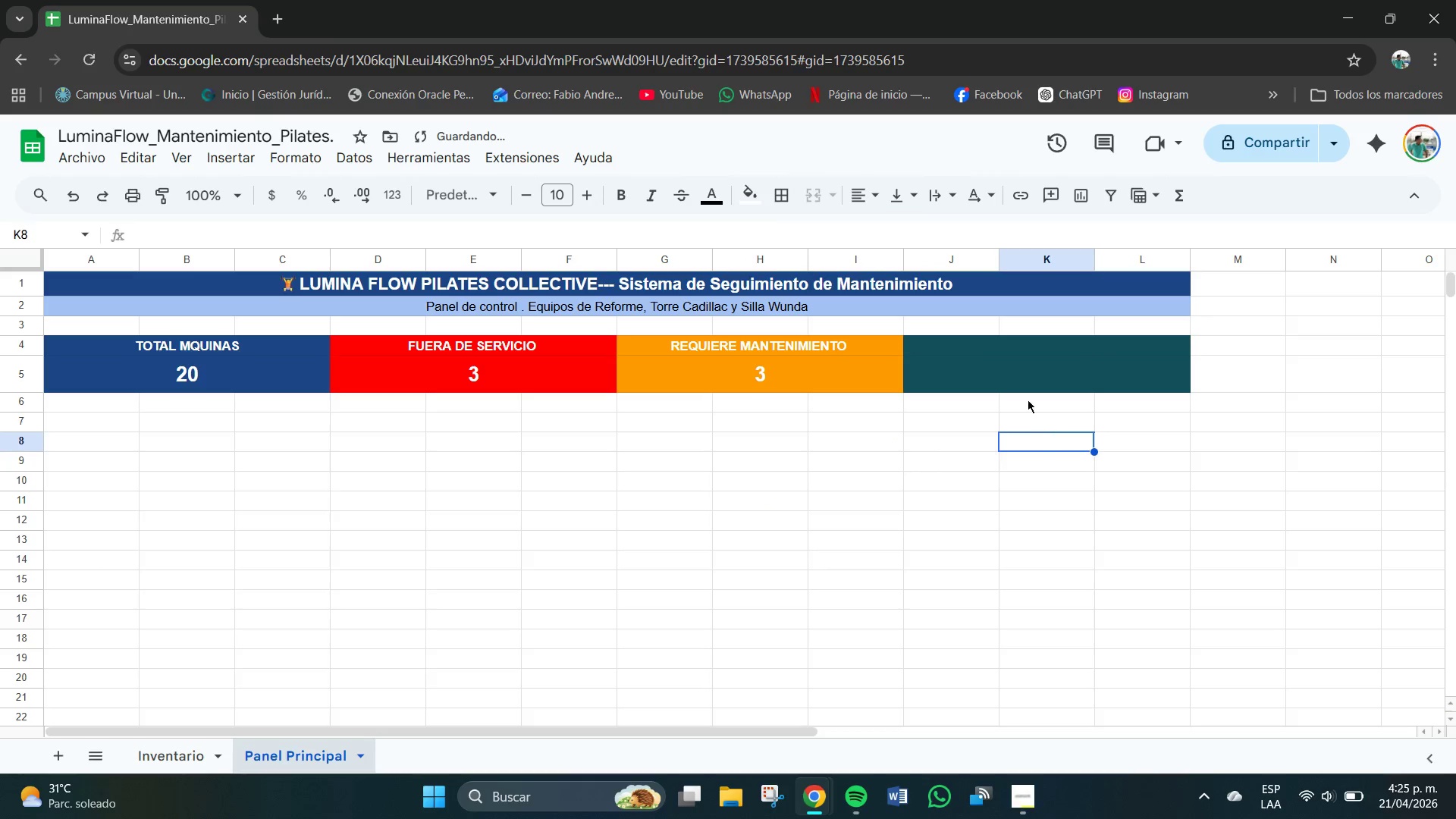 
triple_click([1021, 394])
 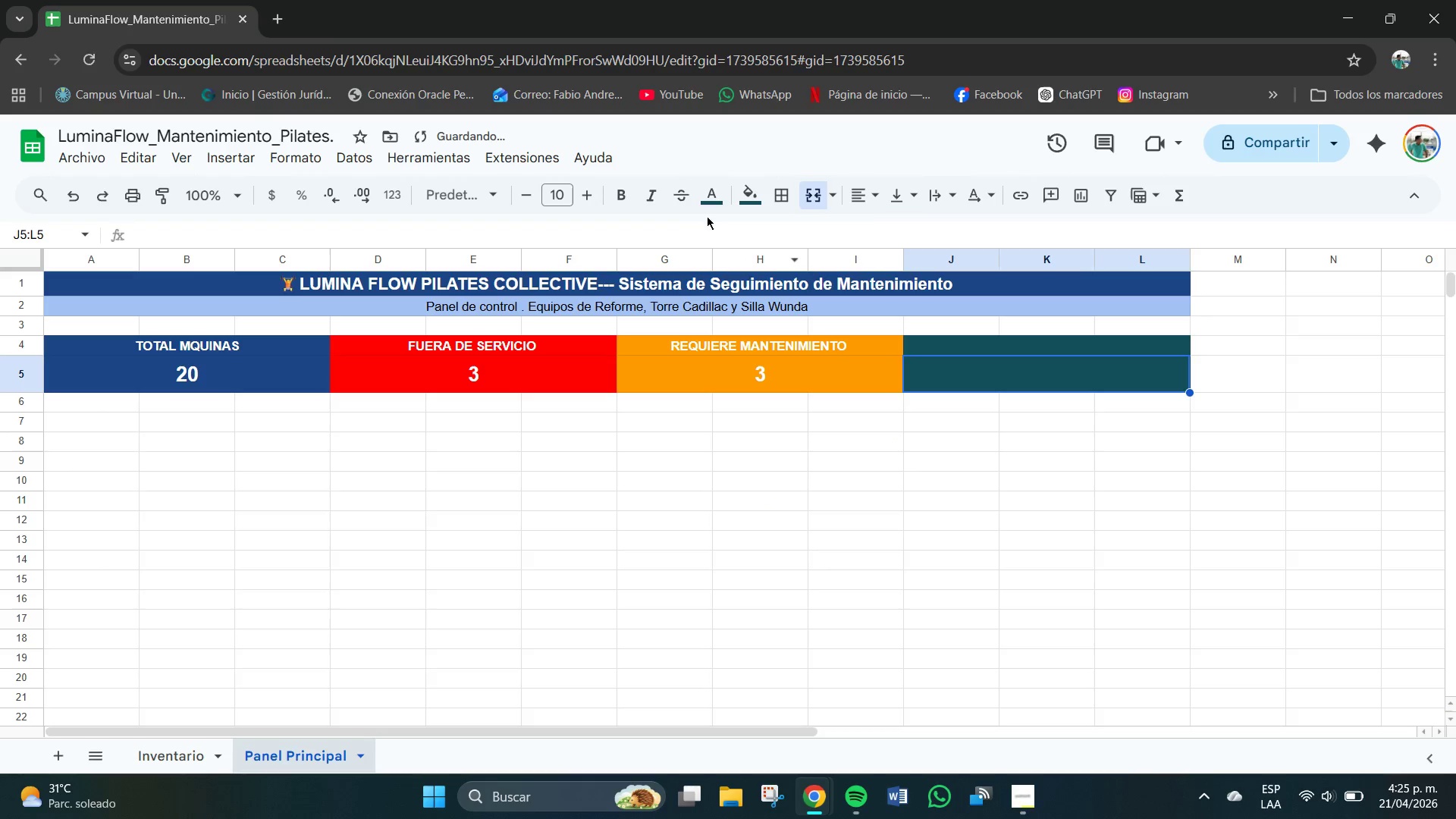 
left_click([719, 203])
 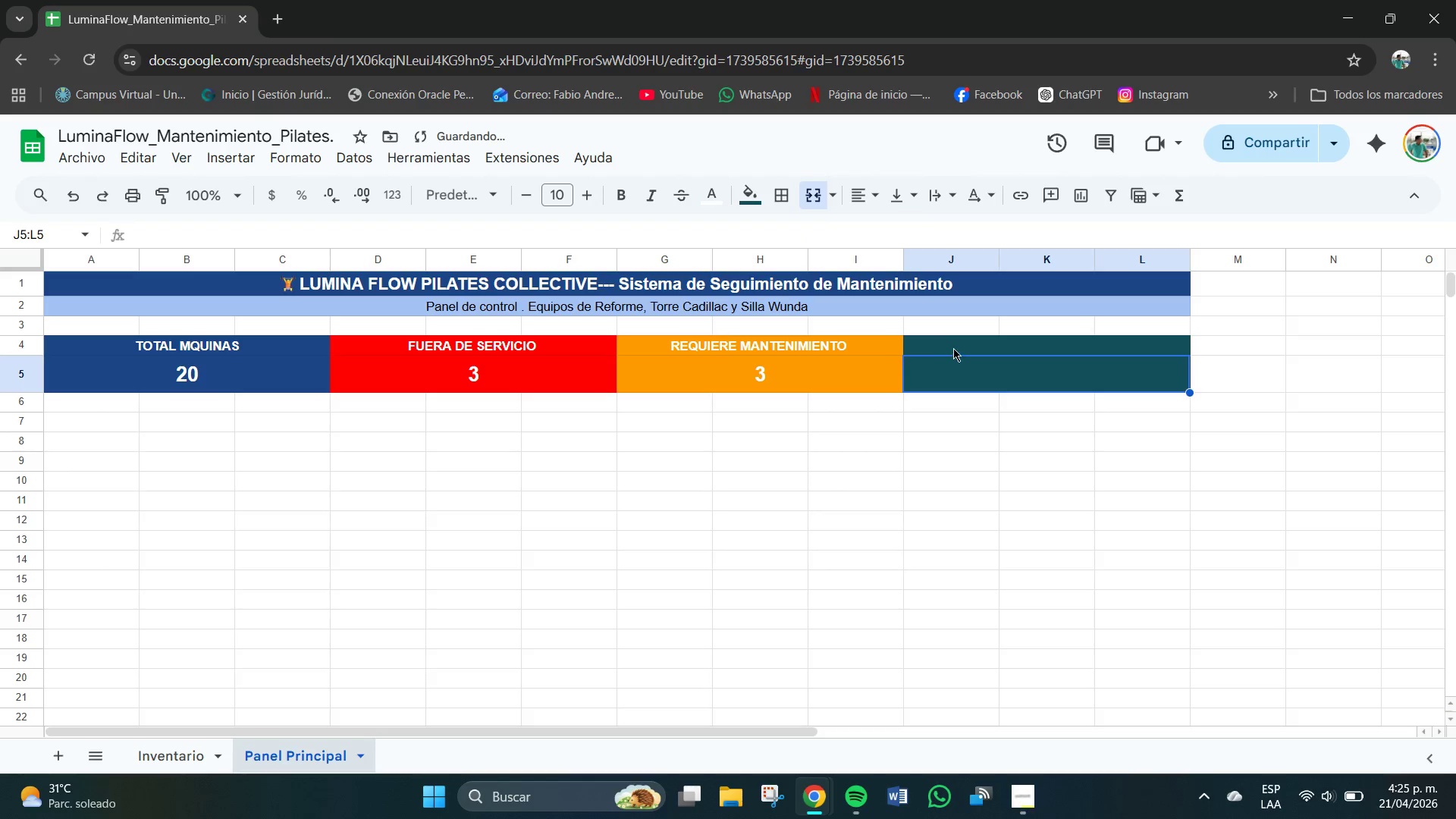 
left_click([941, 345])
 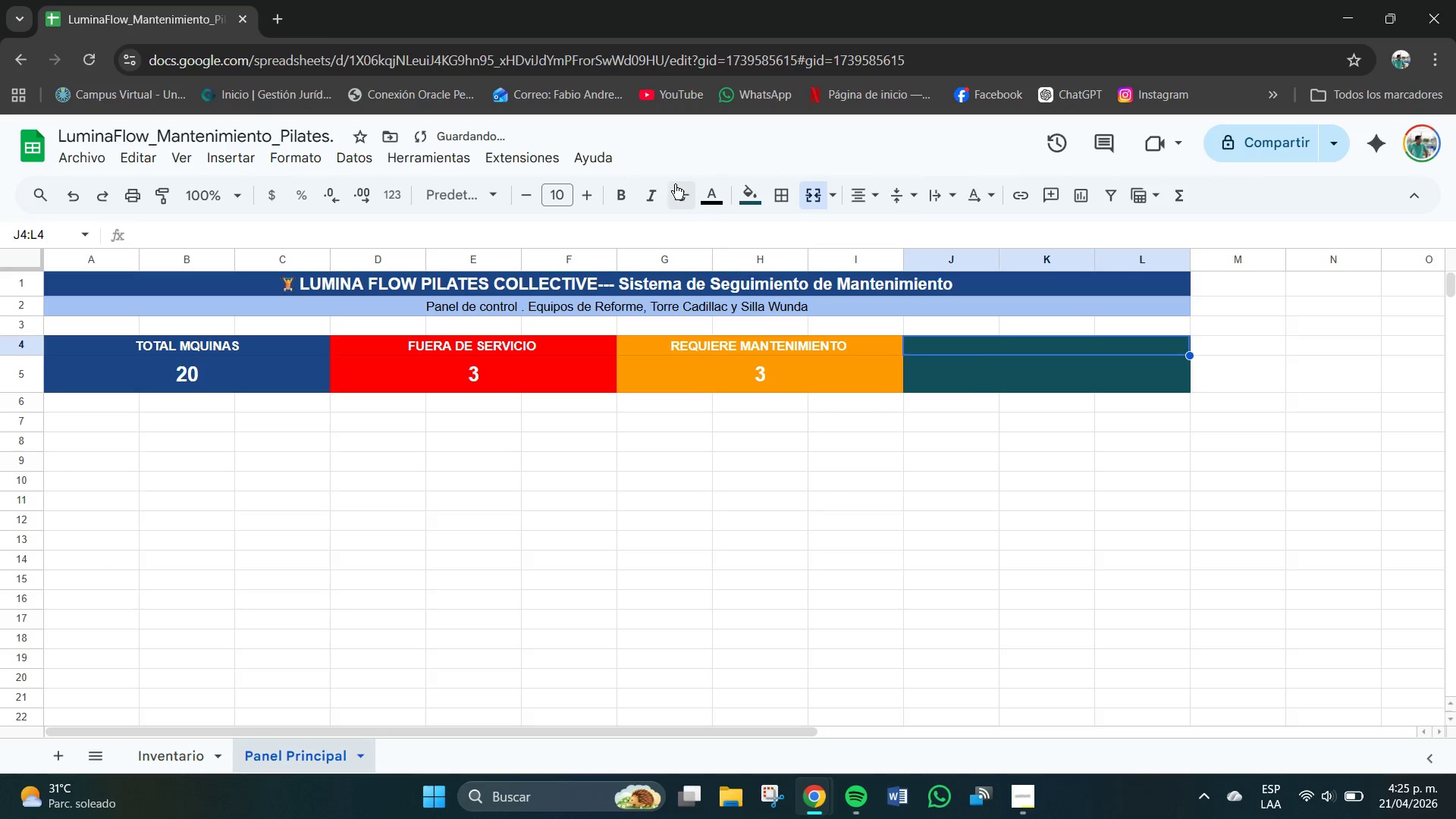 
left_click([714, 190])
 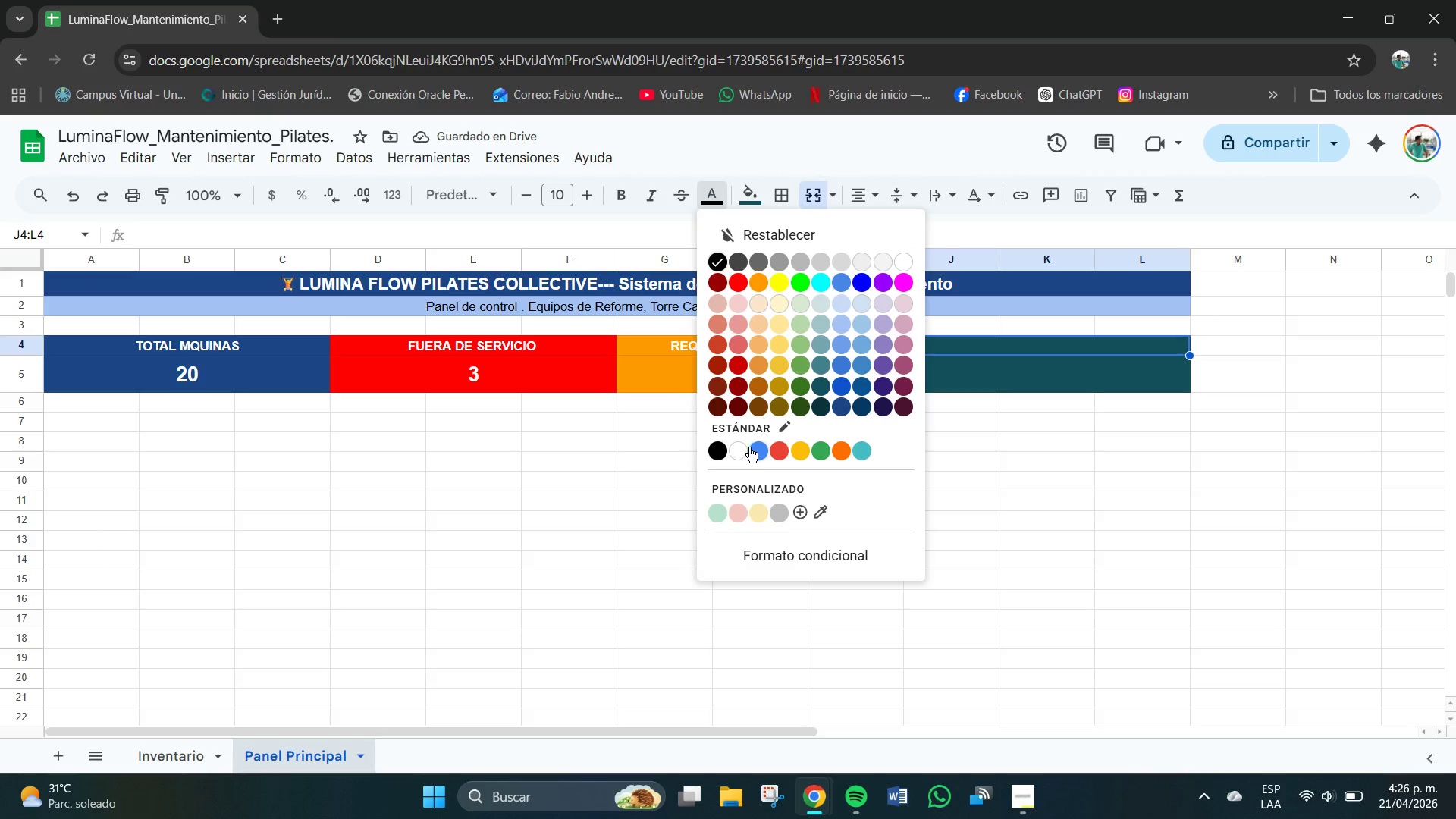 
left_click([741, 447])
 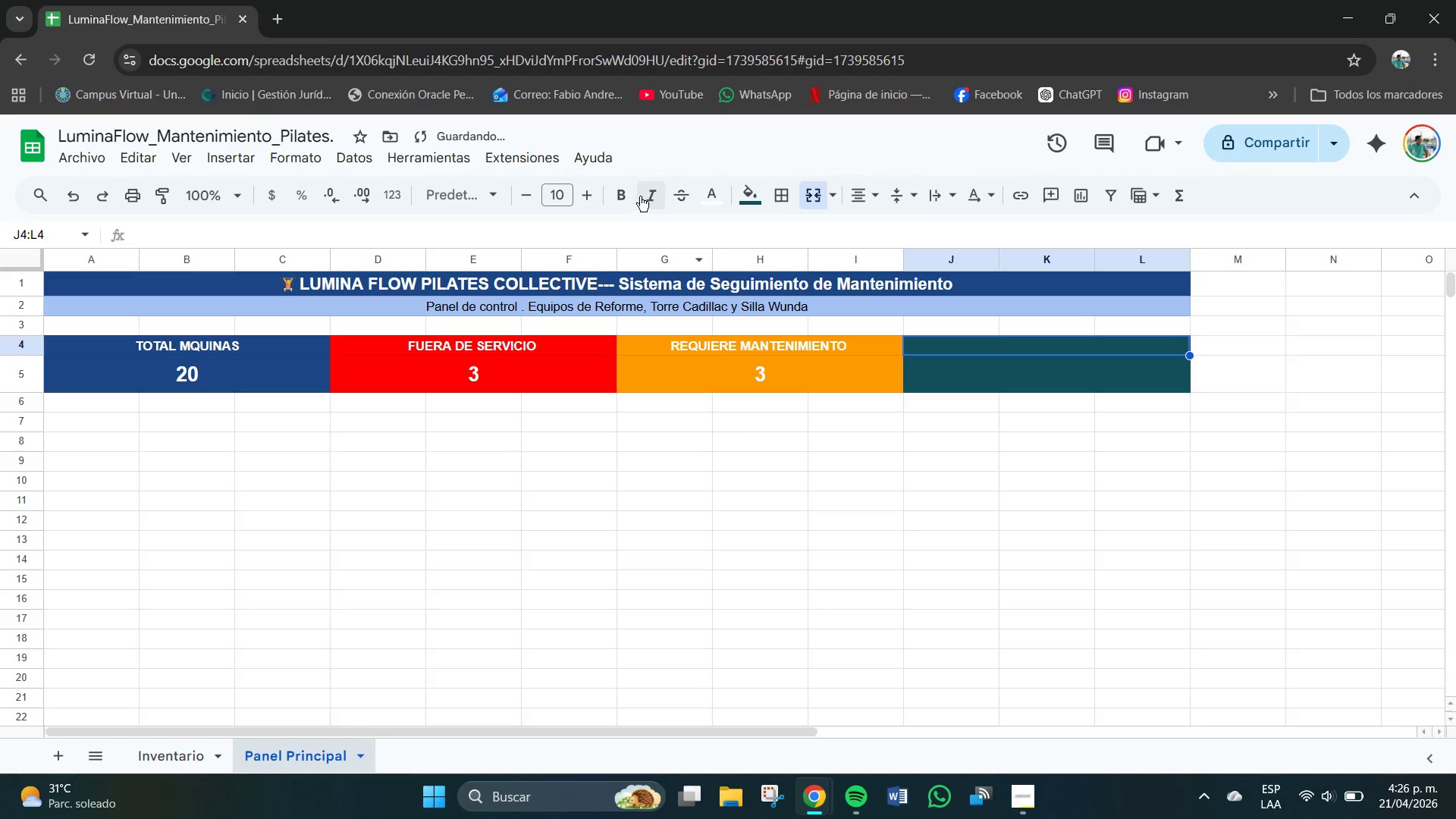 
left_click([621, 195])
 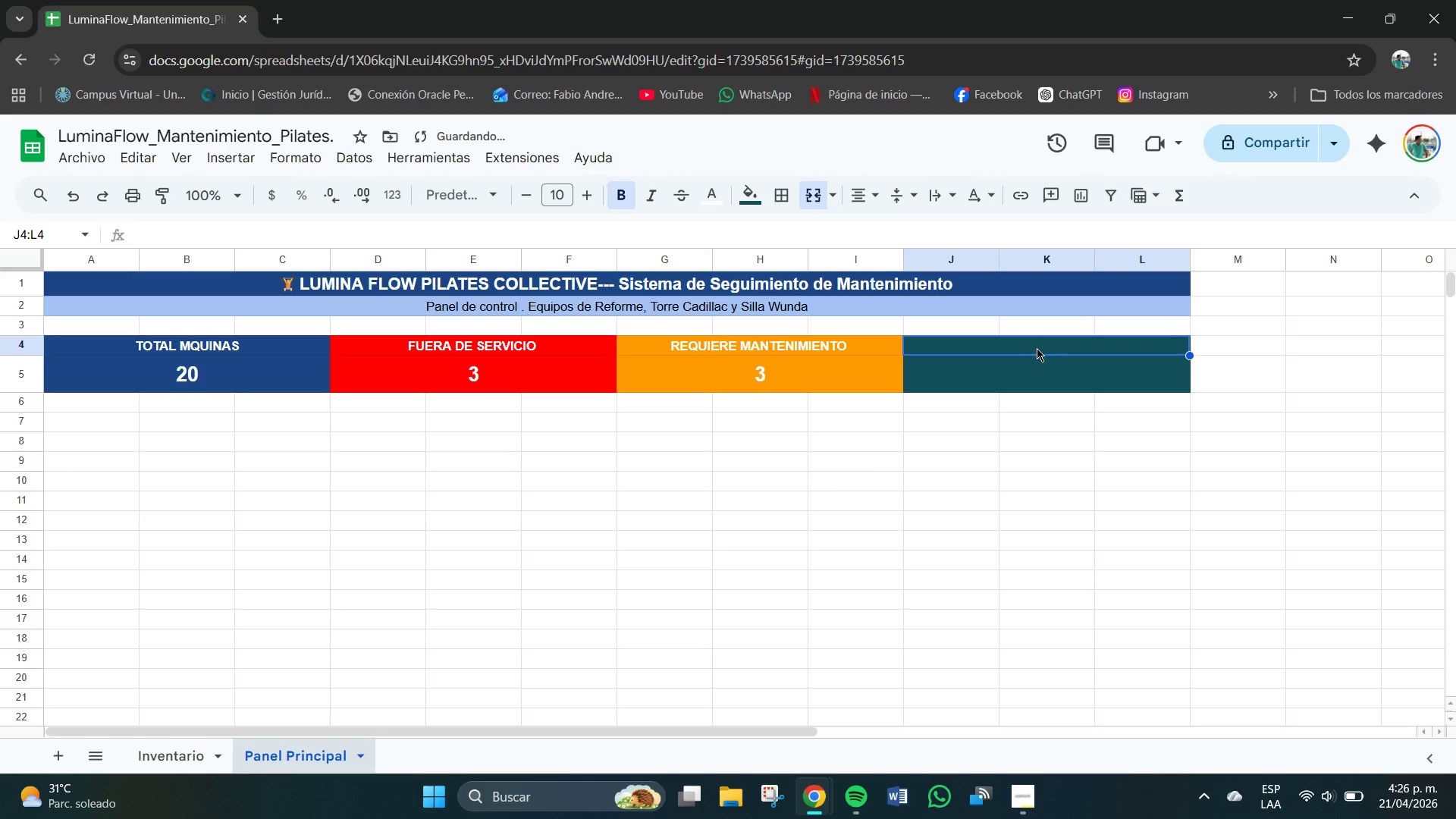 
double_click([1031, 341])
 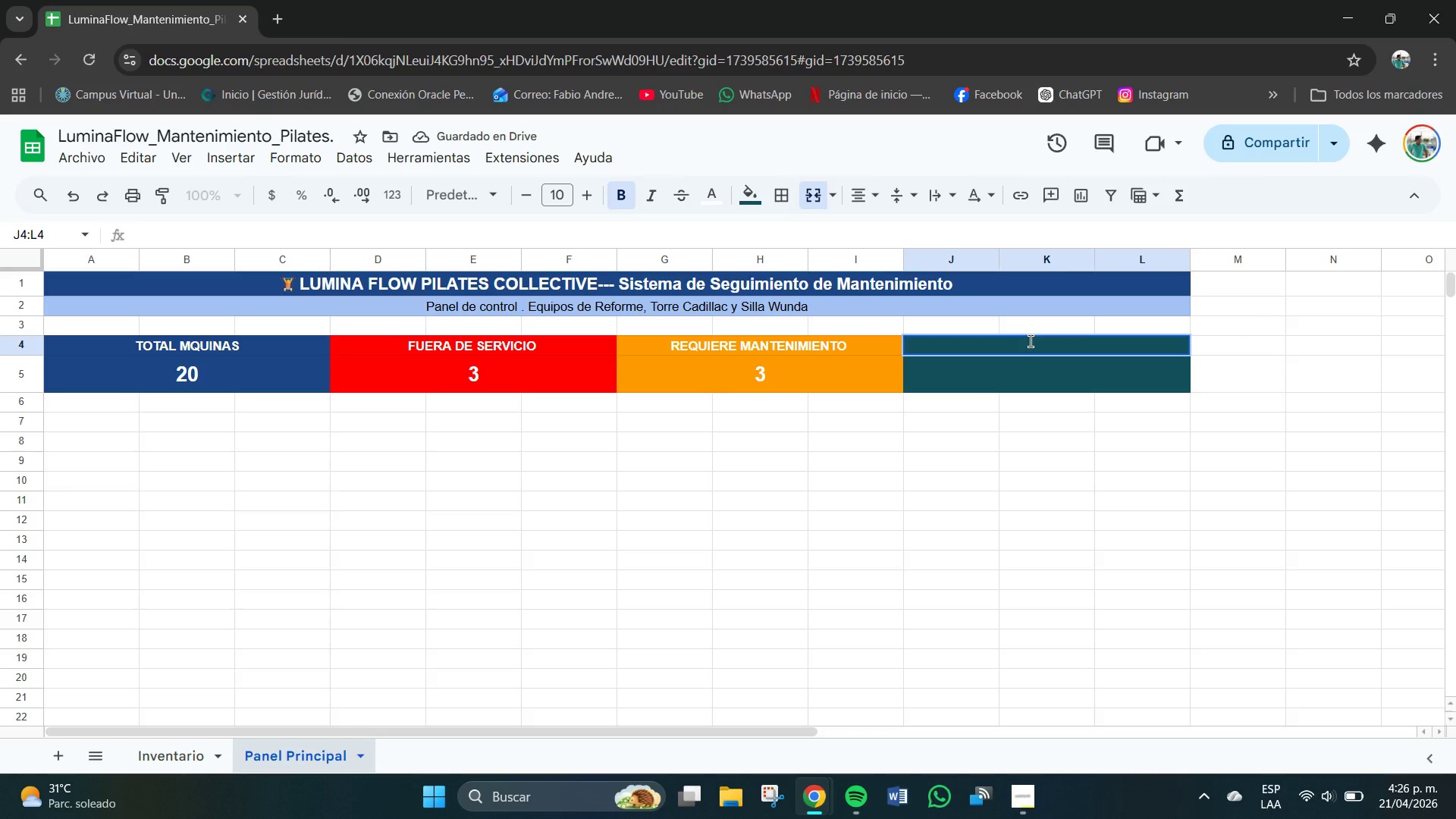 
type(In)
key(Backspace)
key(Backspace)
type(INSPECCIONES ESTA SEMANA )
 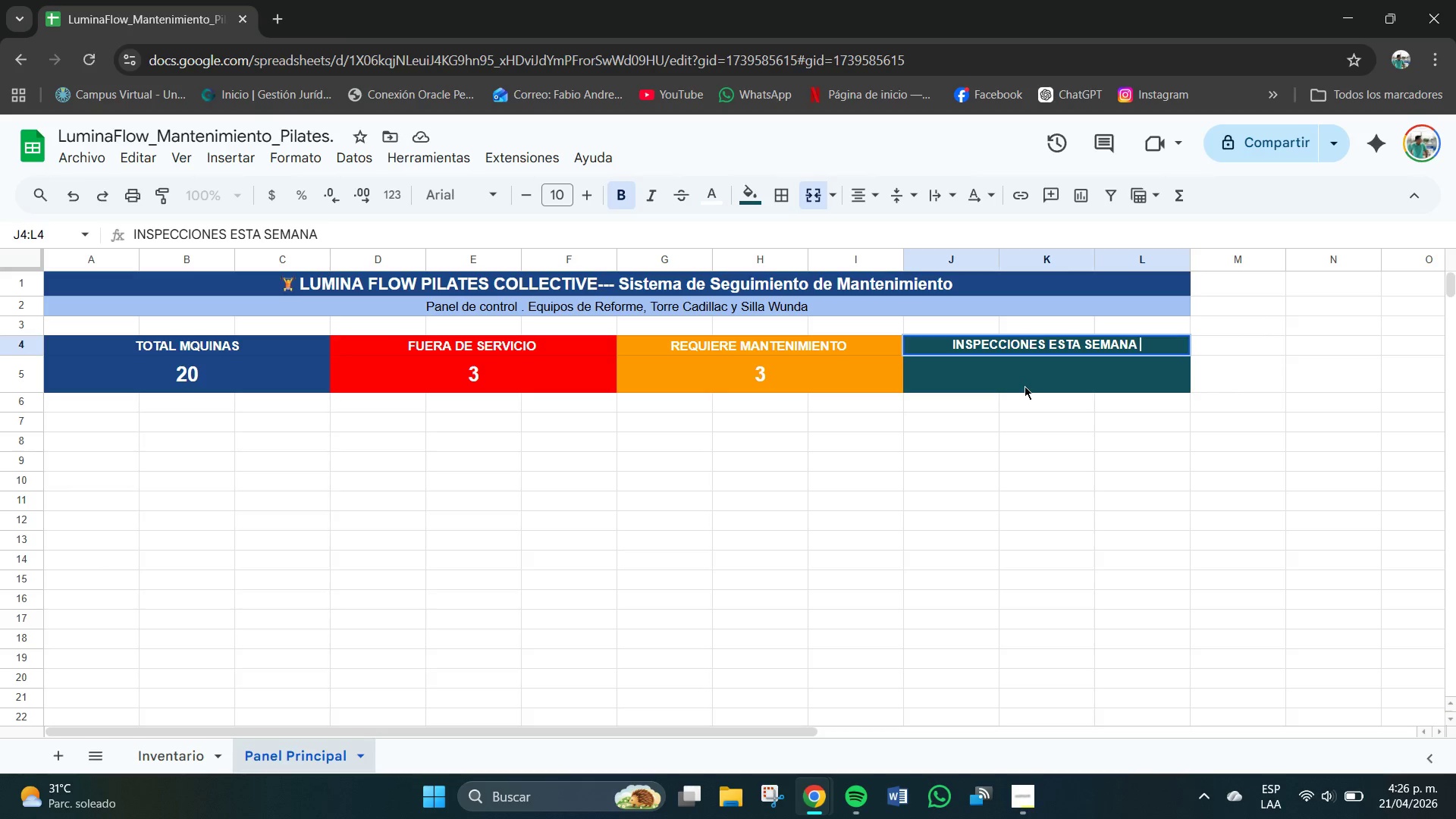 
left_click([1027, 381])
 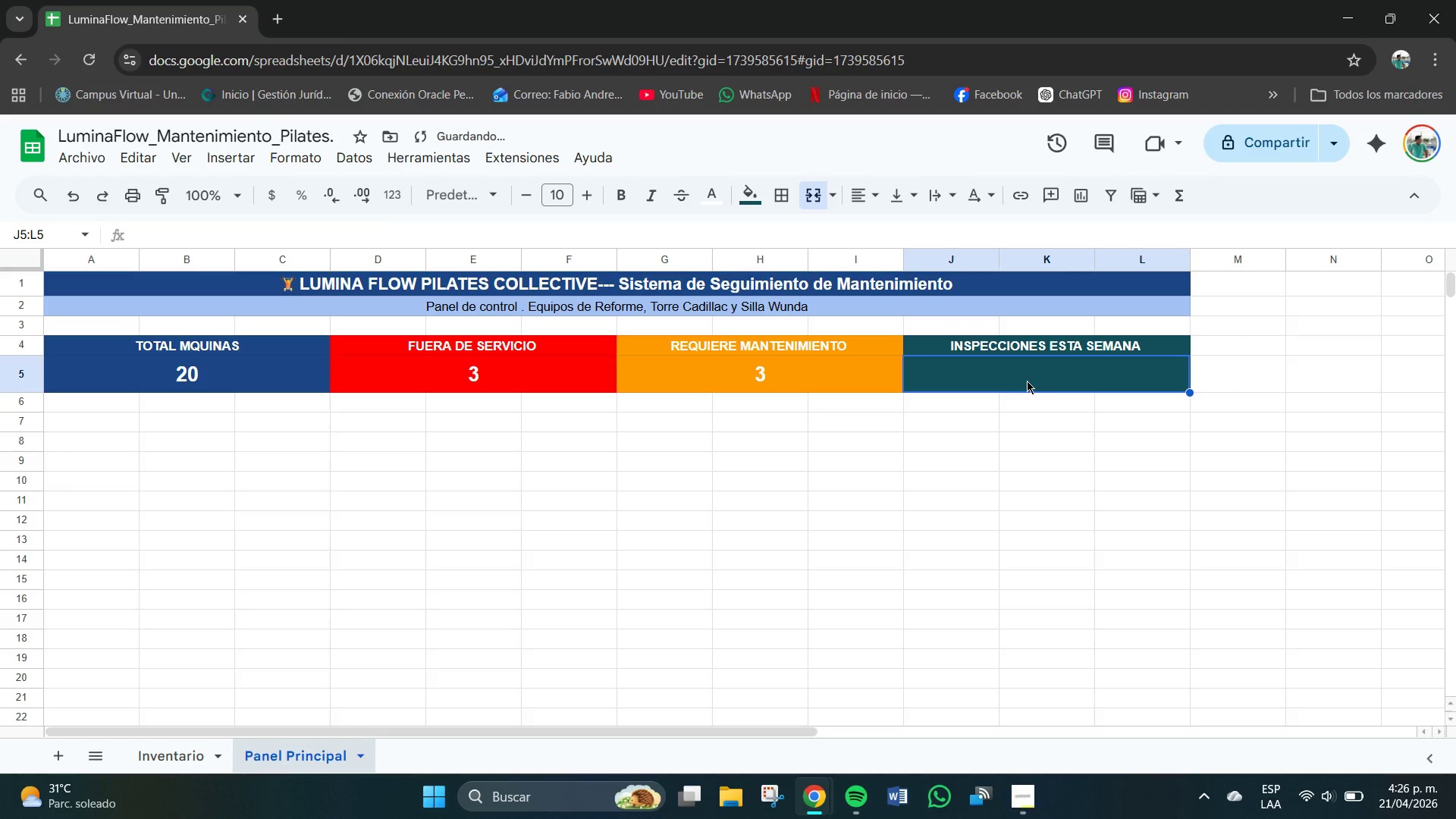 
key(Shift+0)
 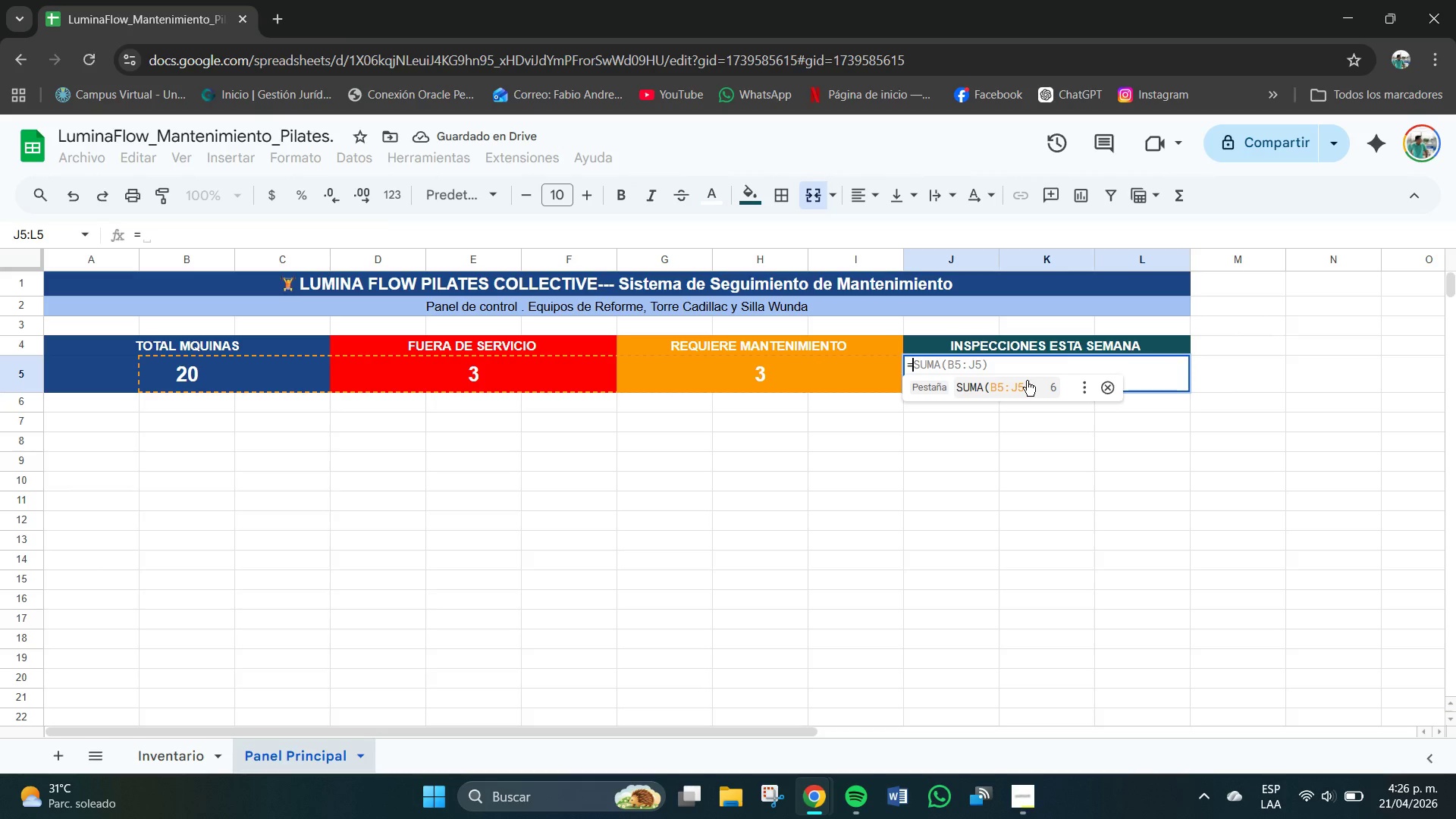 
type(CONTAR SI)
key(Backspace)
key(Backspace)
key(Backspace)
key(Backspace)
type(R.SI*)
 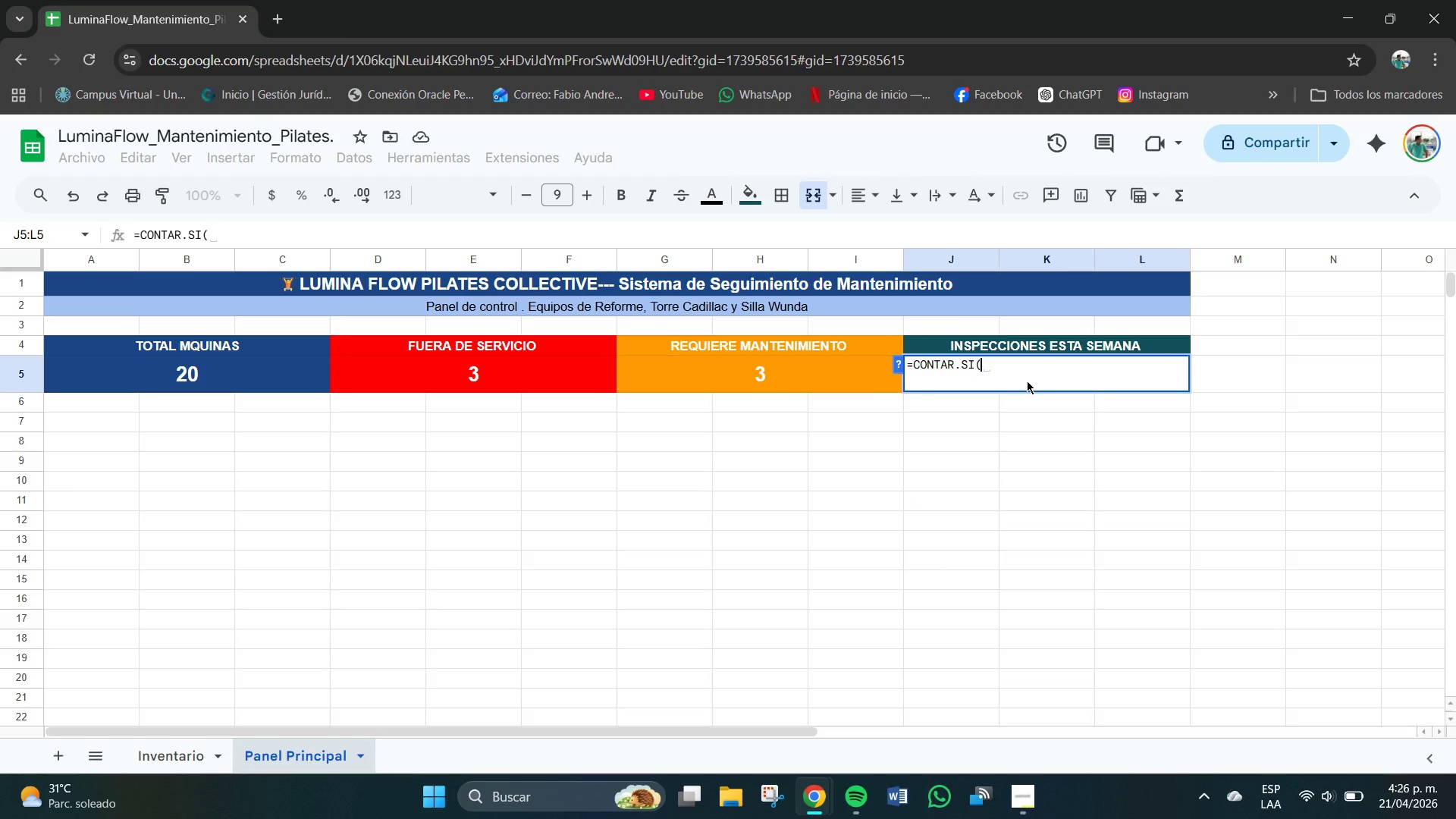 
wait(11.69)
 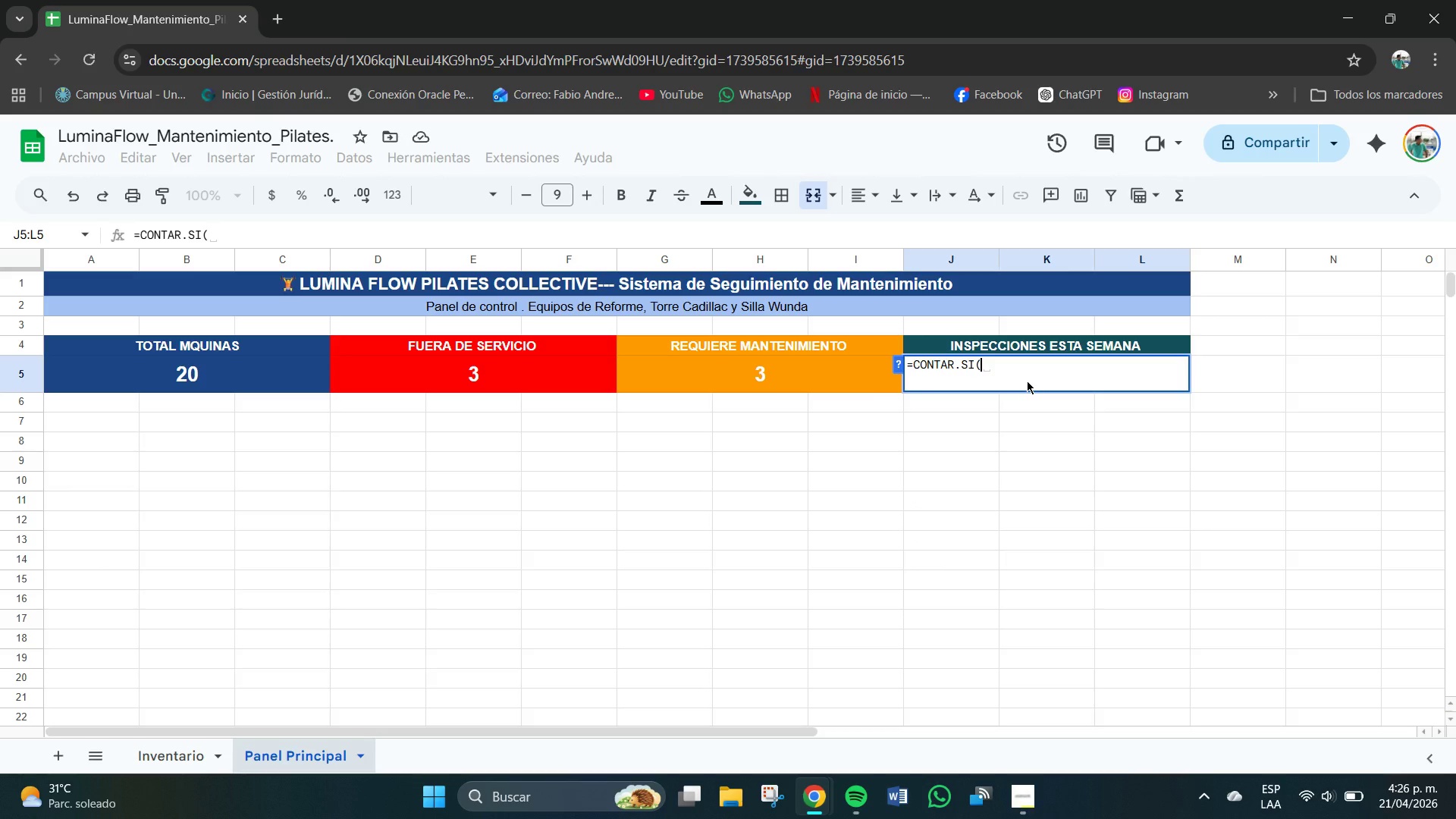 
type(Regisr)
key(Backspace)
type(tro!K2>k21)
key(Backspace)
key(Backspace)
key(Backspace)
type(K21)
 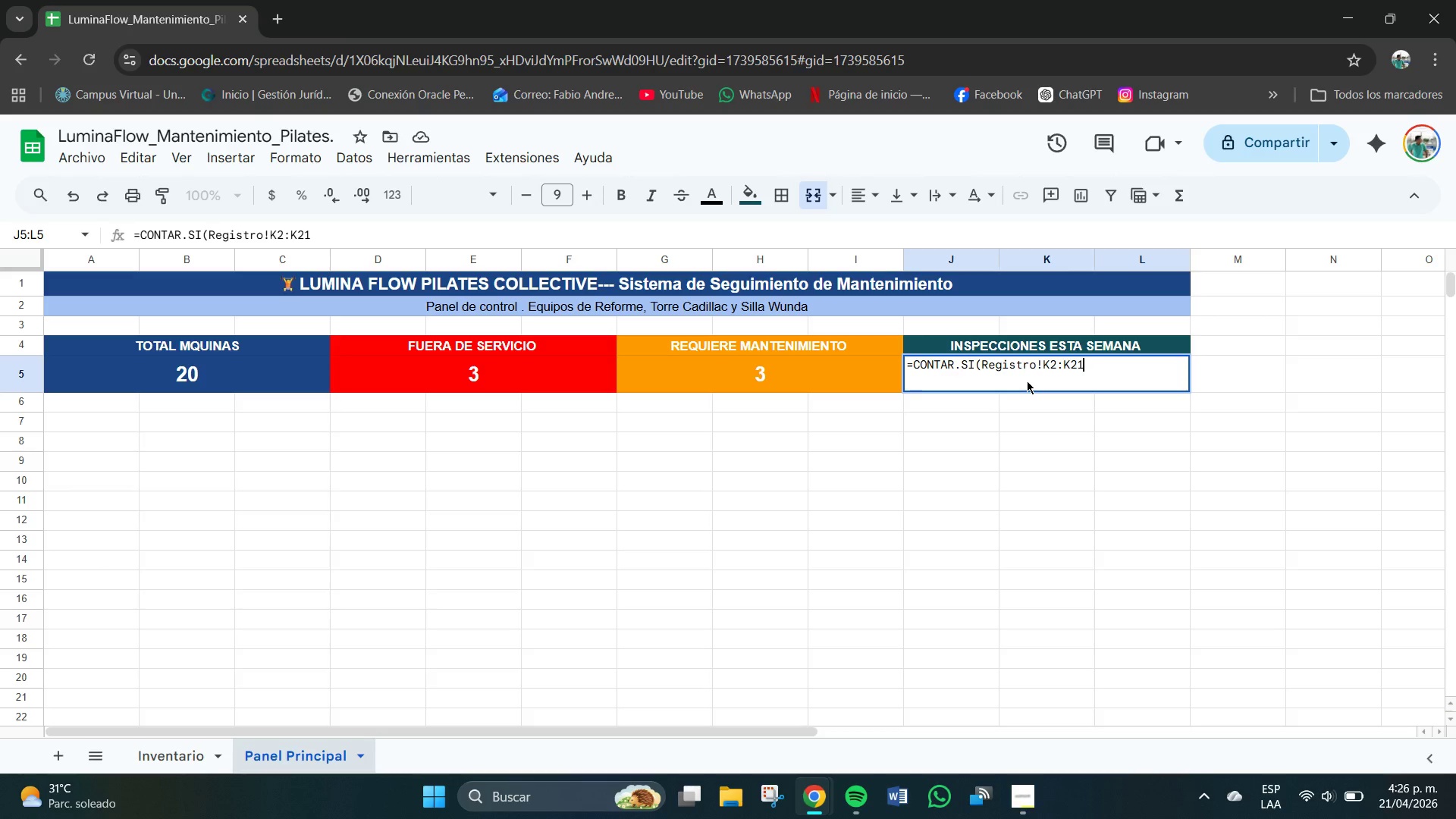 
key(Comma)
 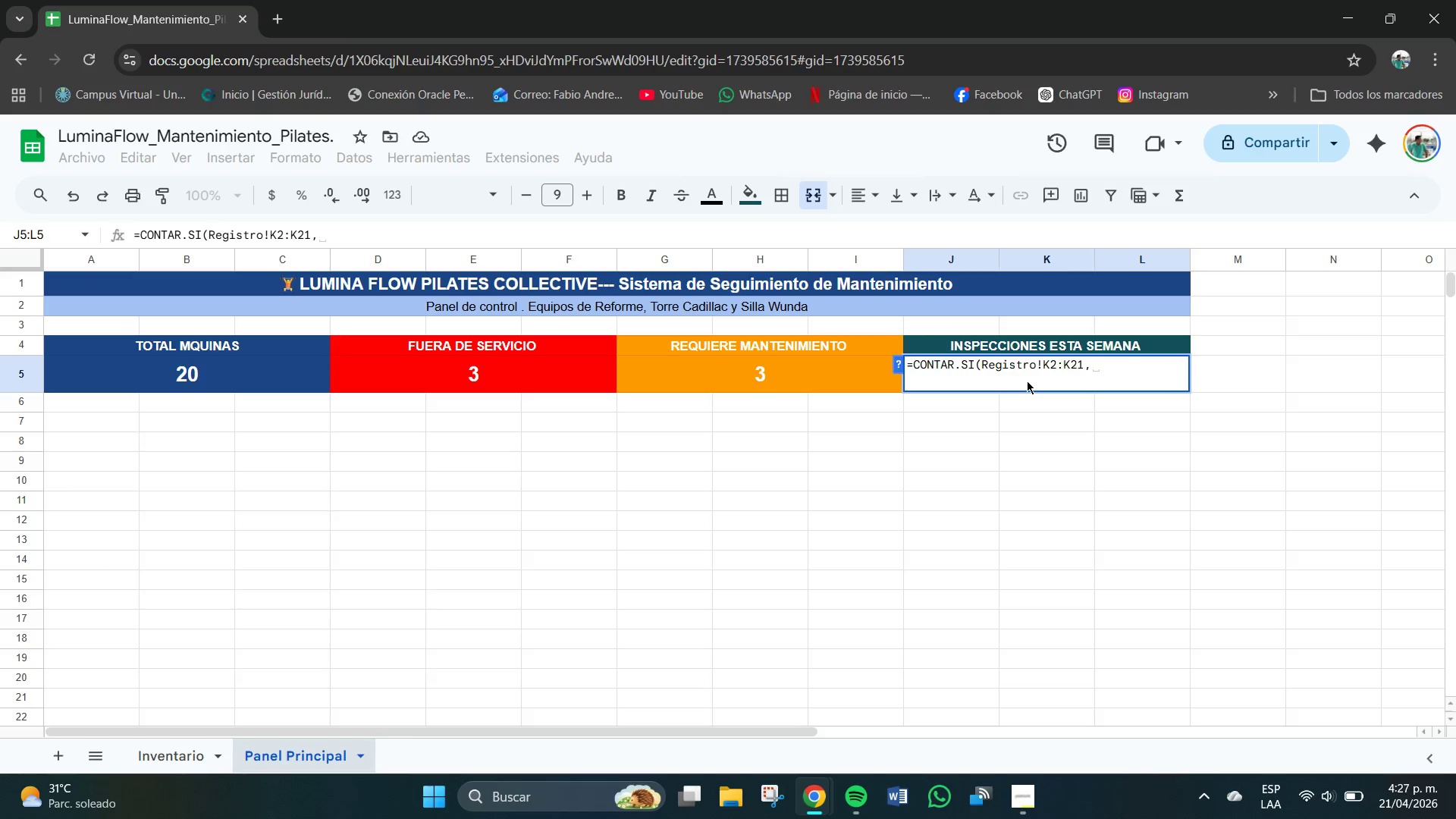 
left_click([1036, 369])
 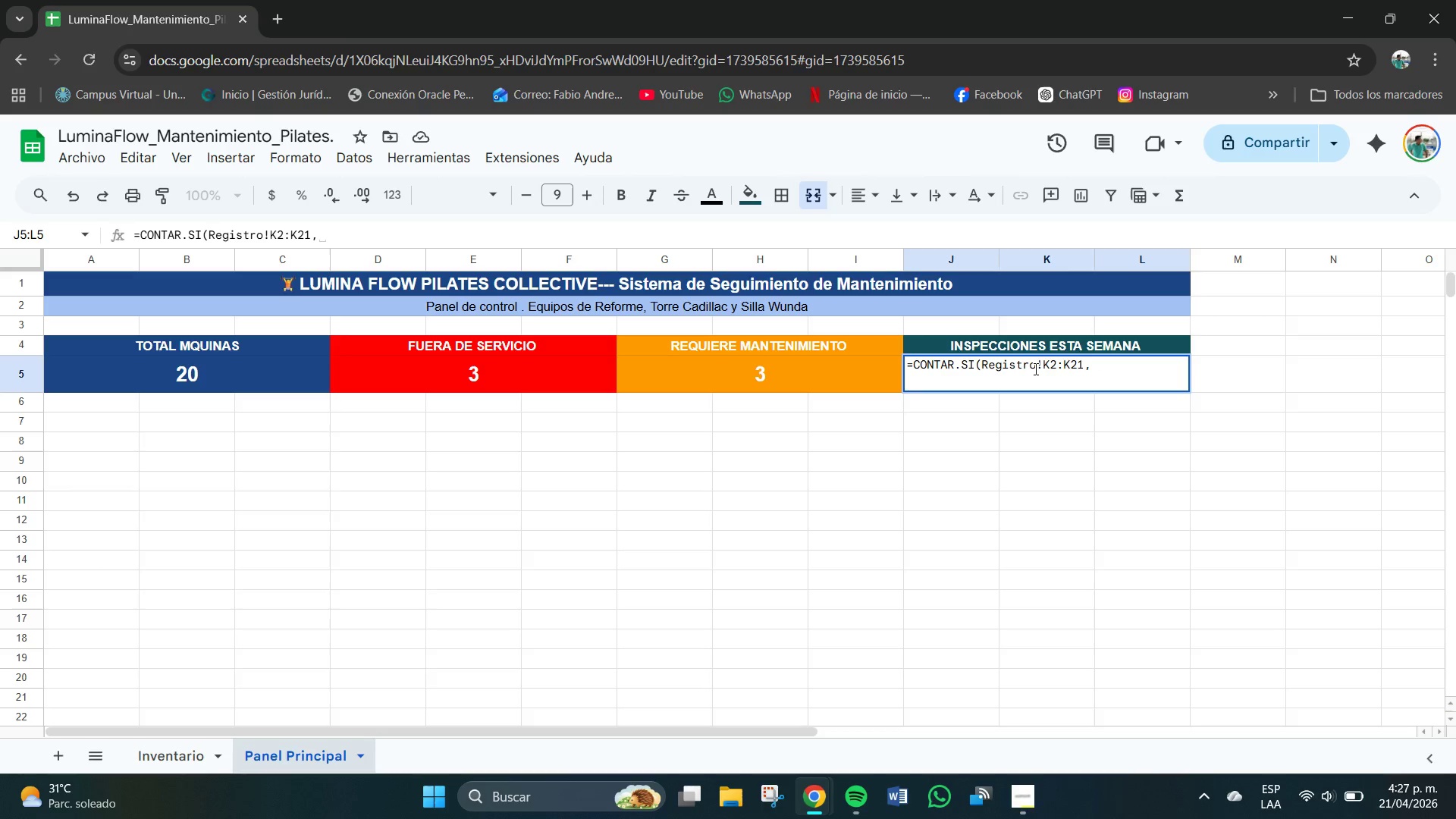 
key(S)
 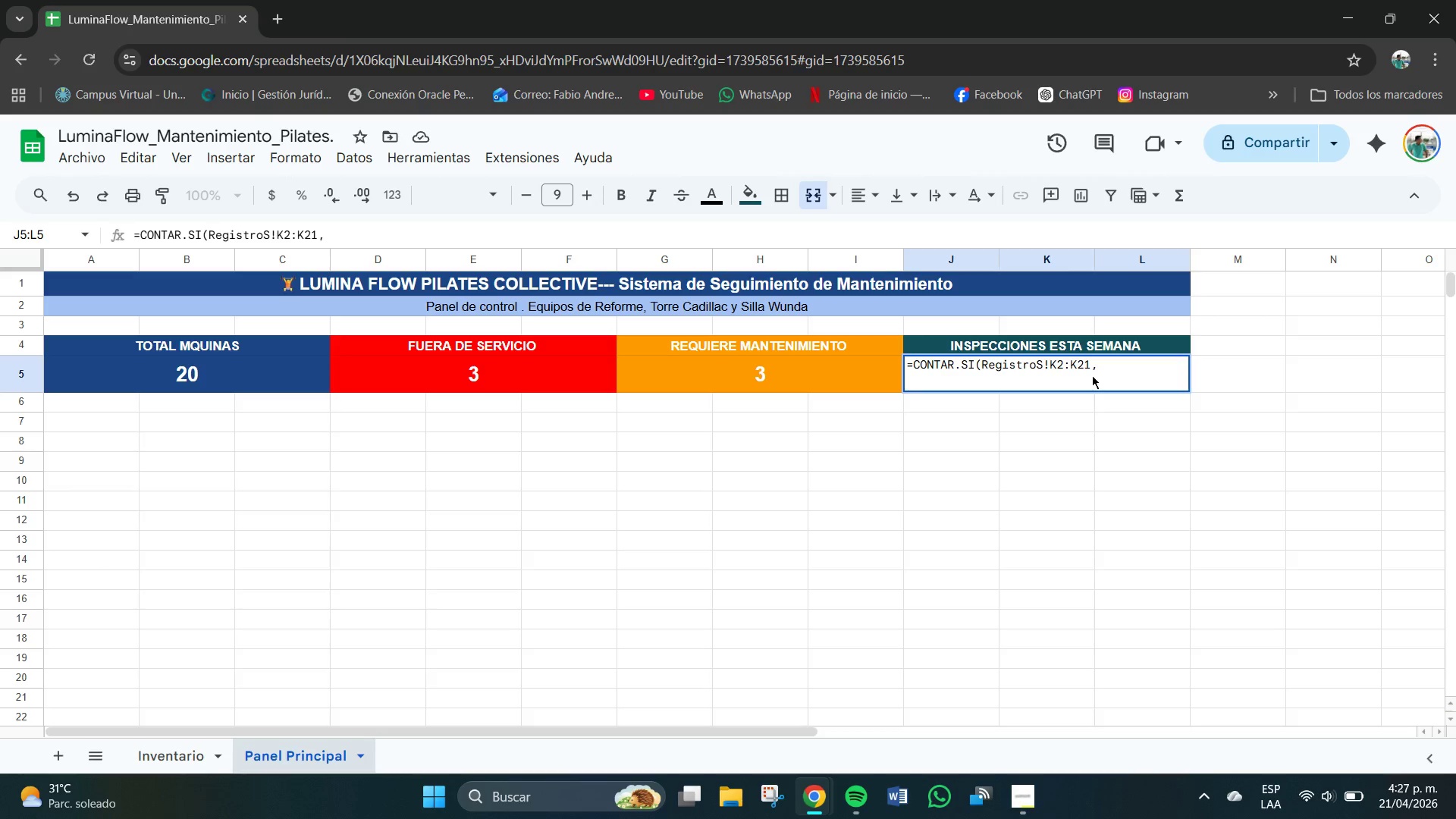 
key(Backspace)
 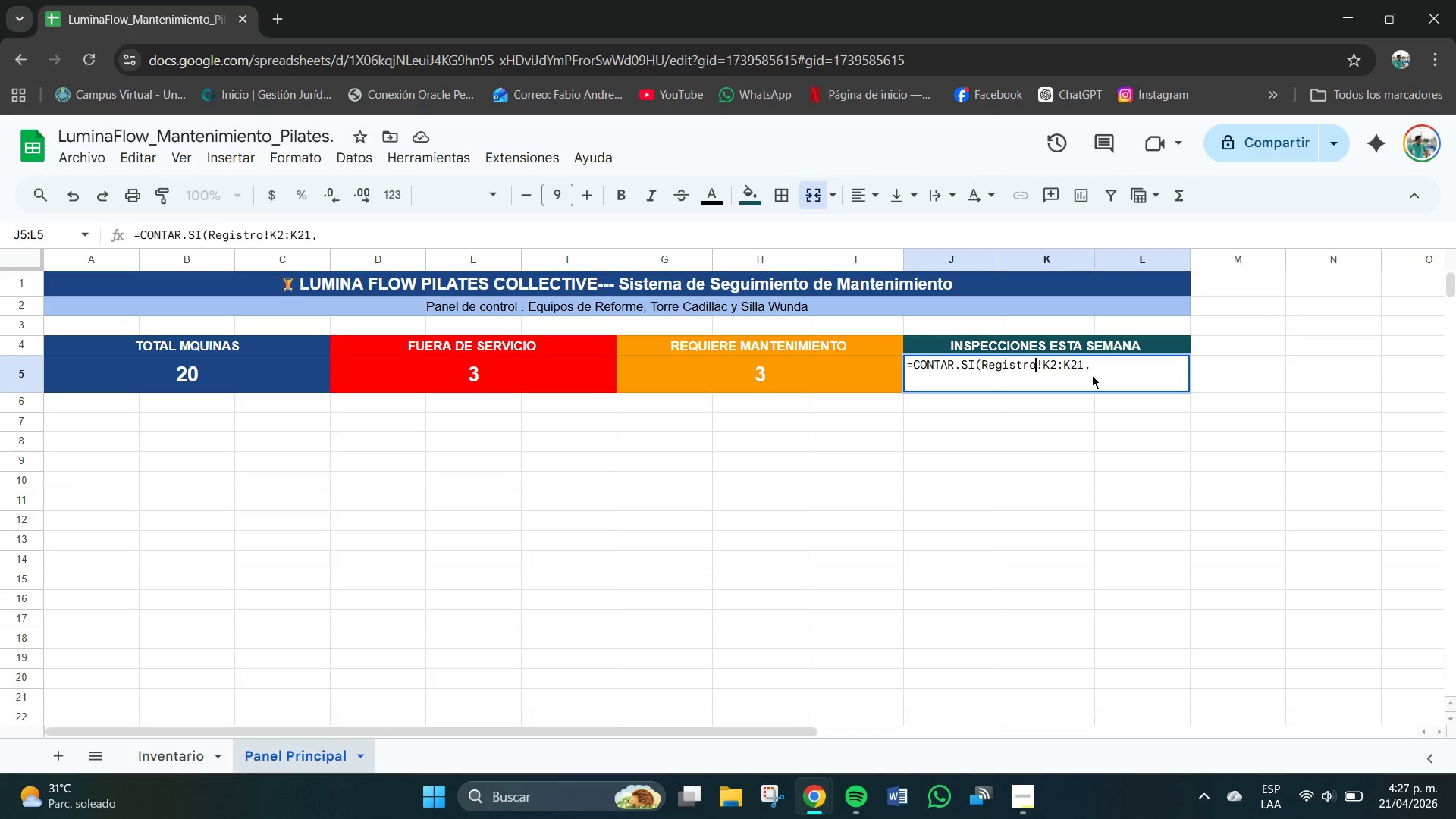 
key(CapsLock)
 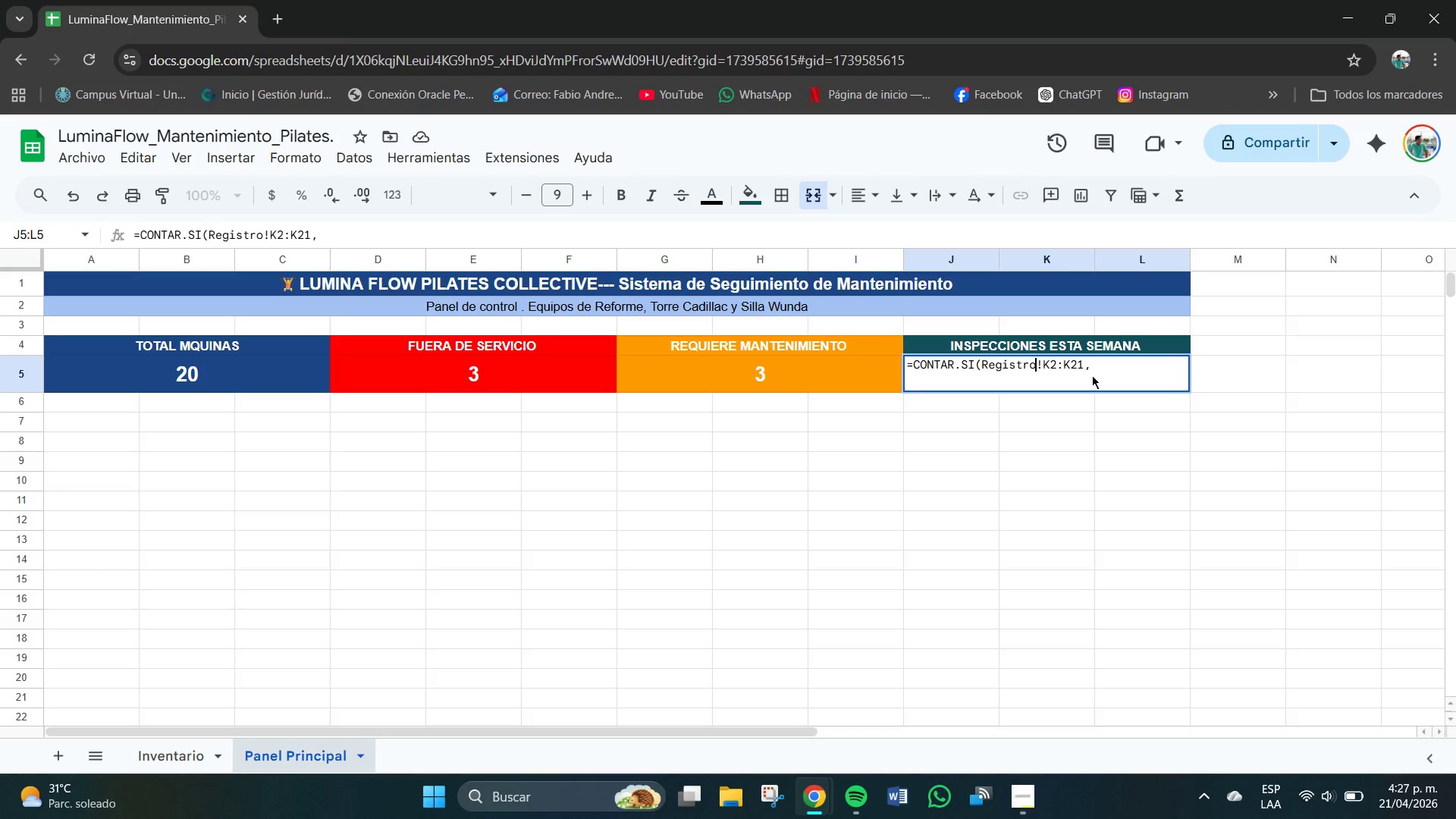 
key(S)
 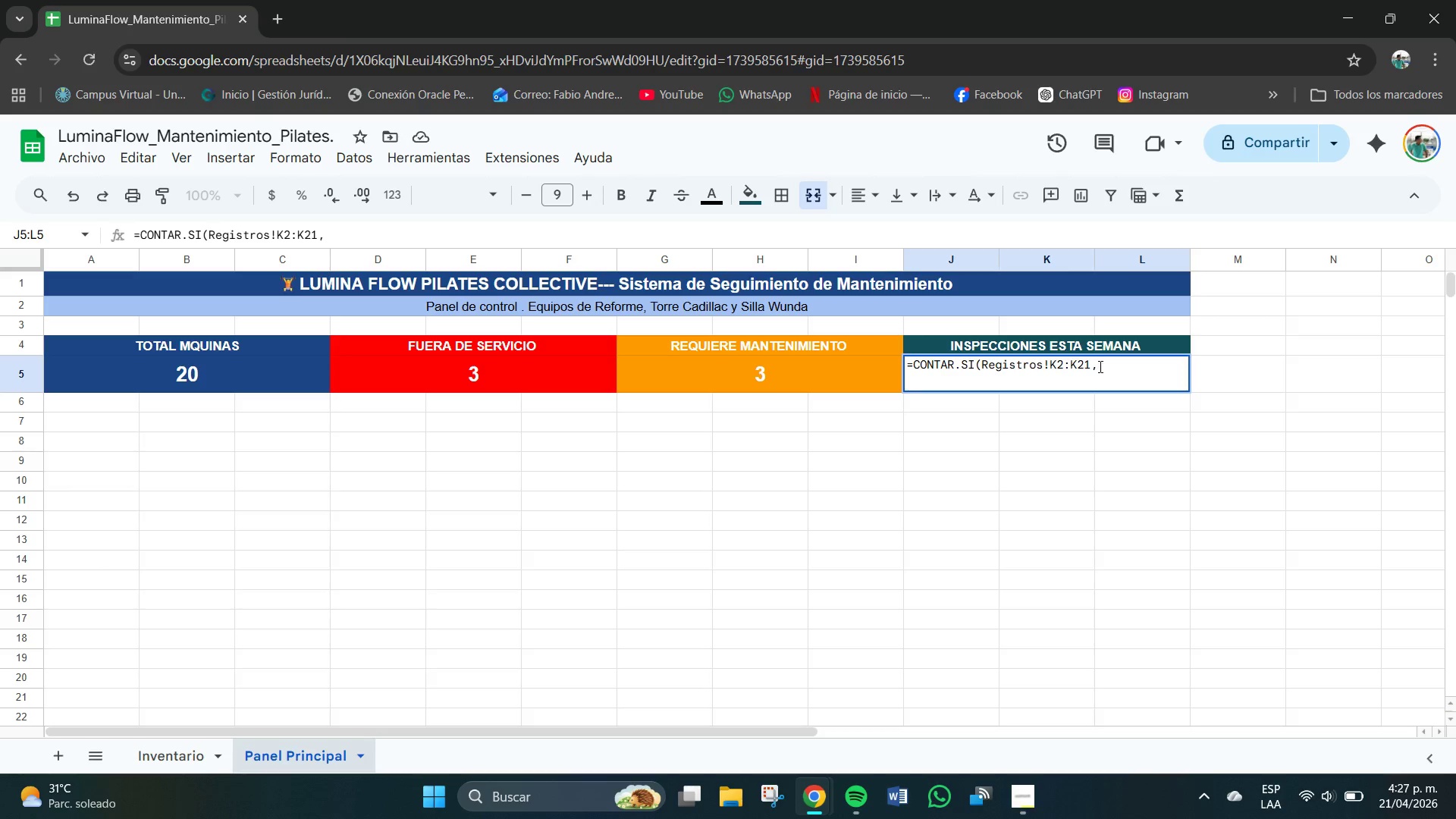 
left_click([1101, 365])
 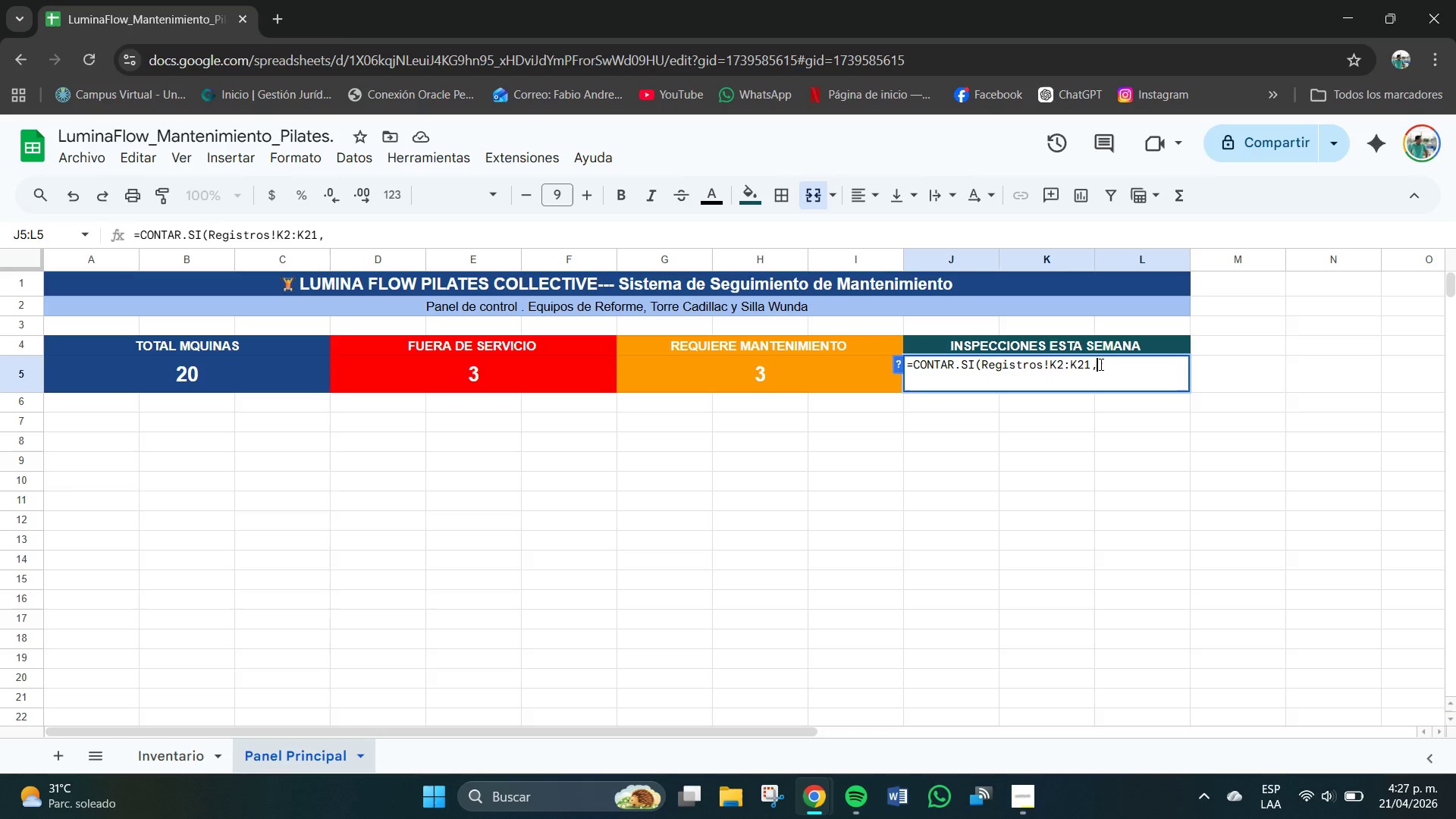 
wait(23.62)
 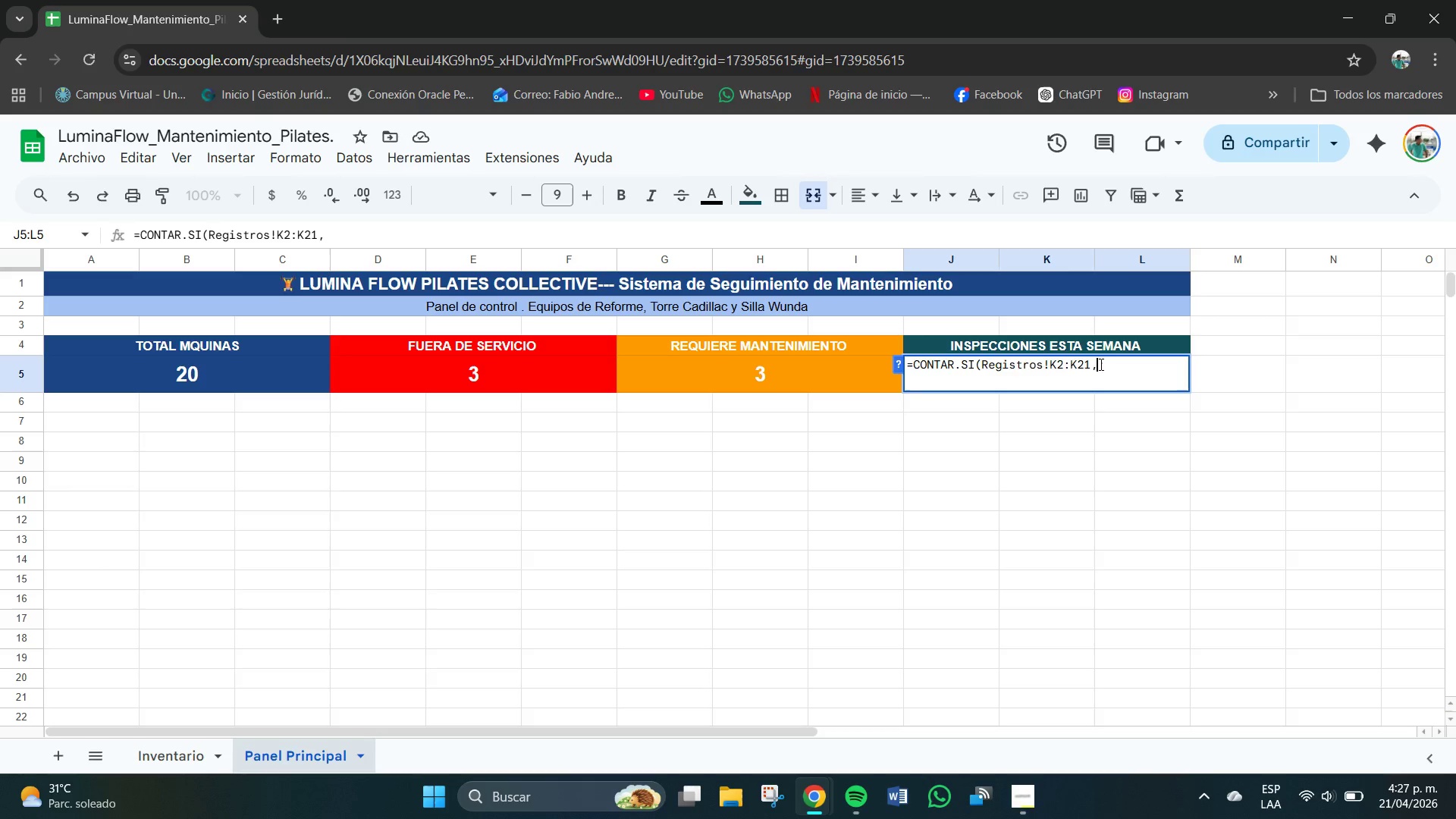 
key(Backspace)
 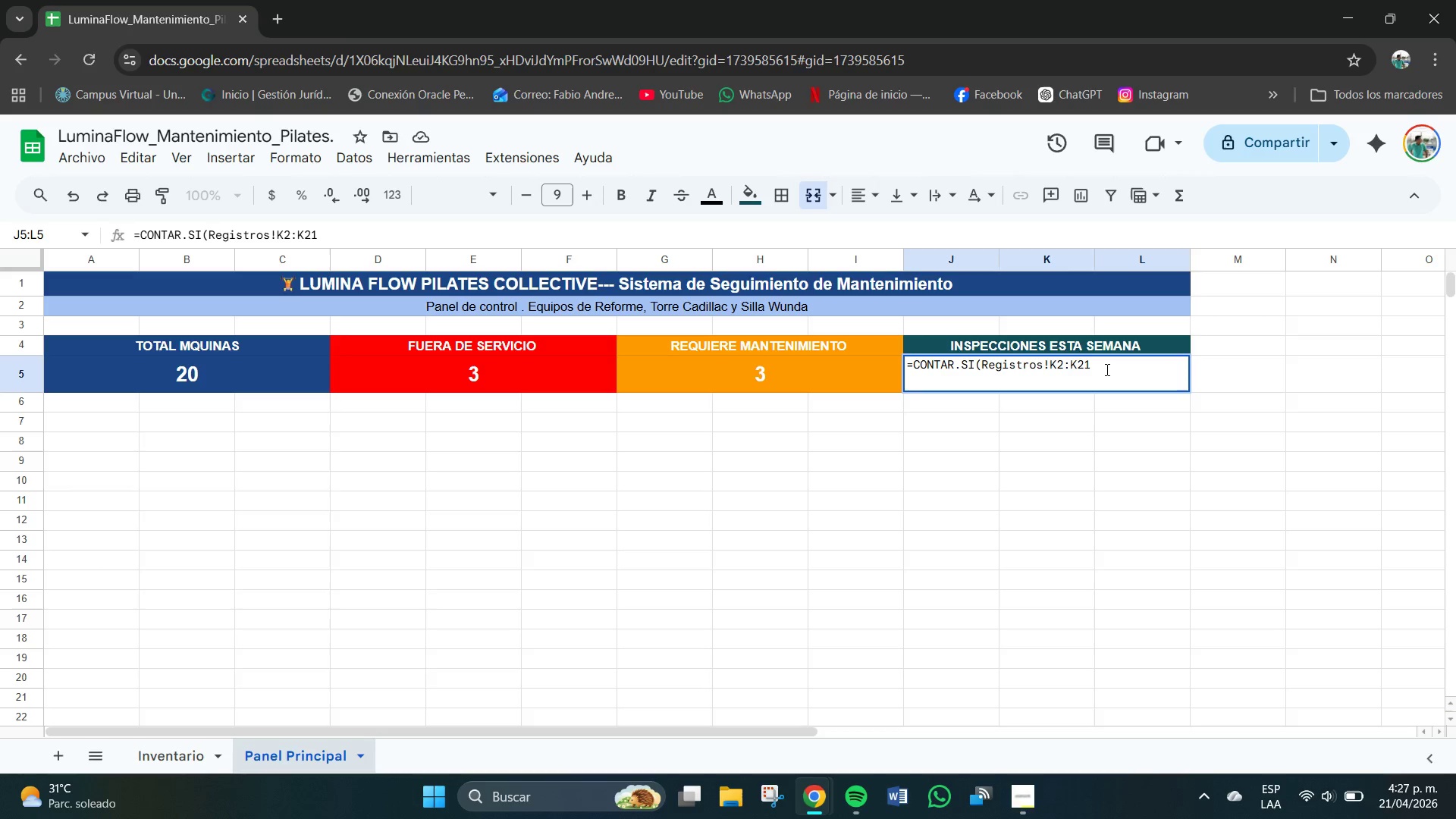 
key(Comma)
 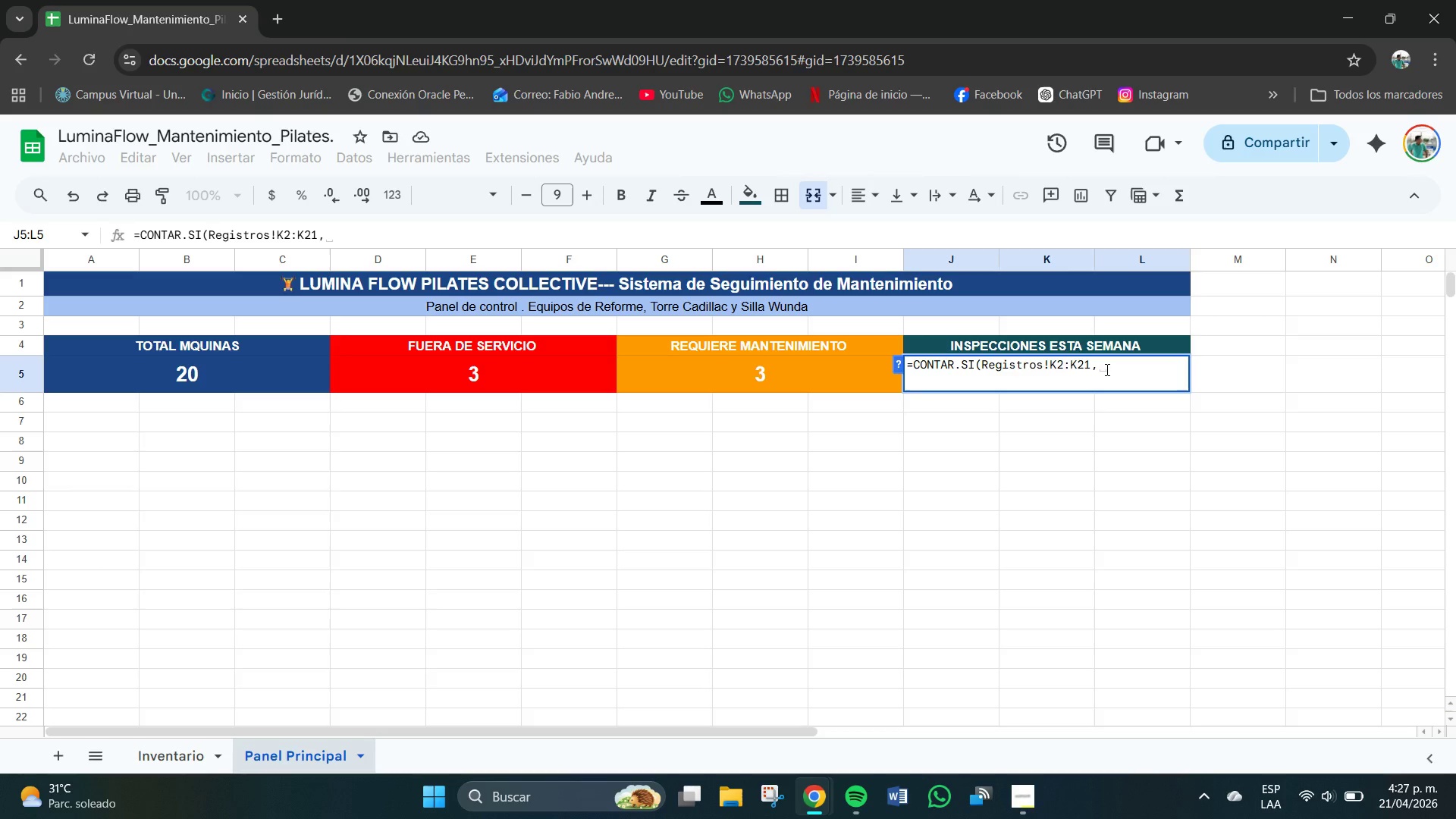 
wait(8.36)
 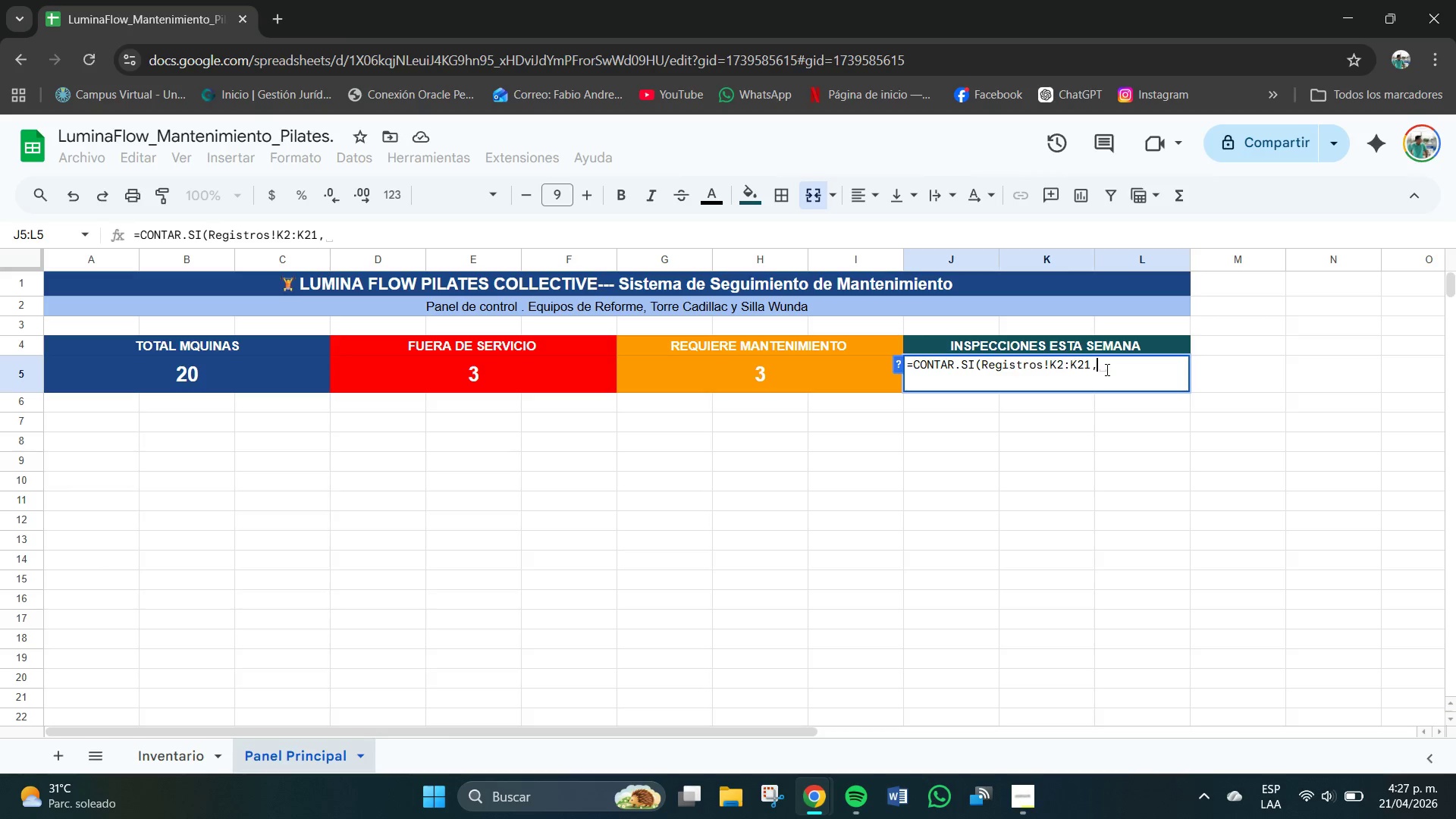 
key(Shift+2)
 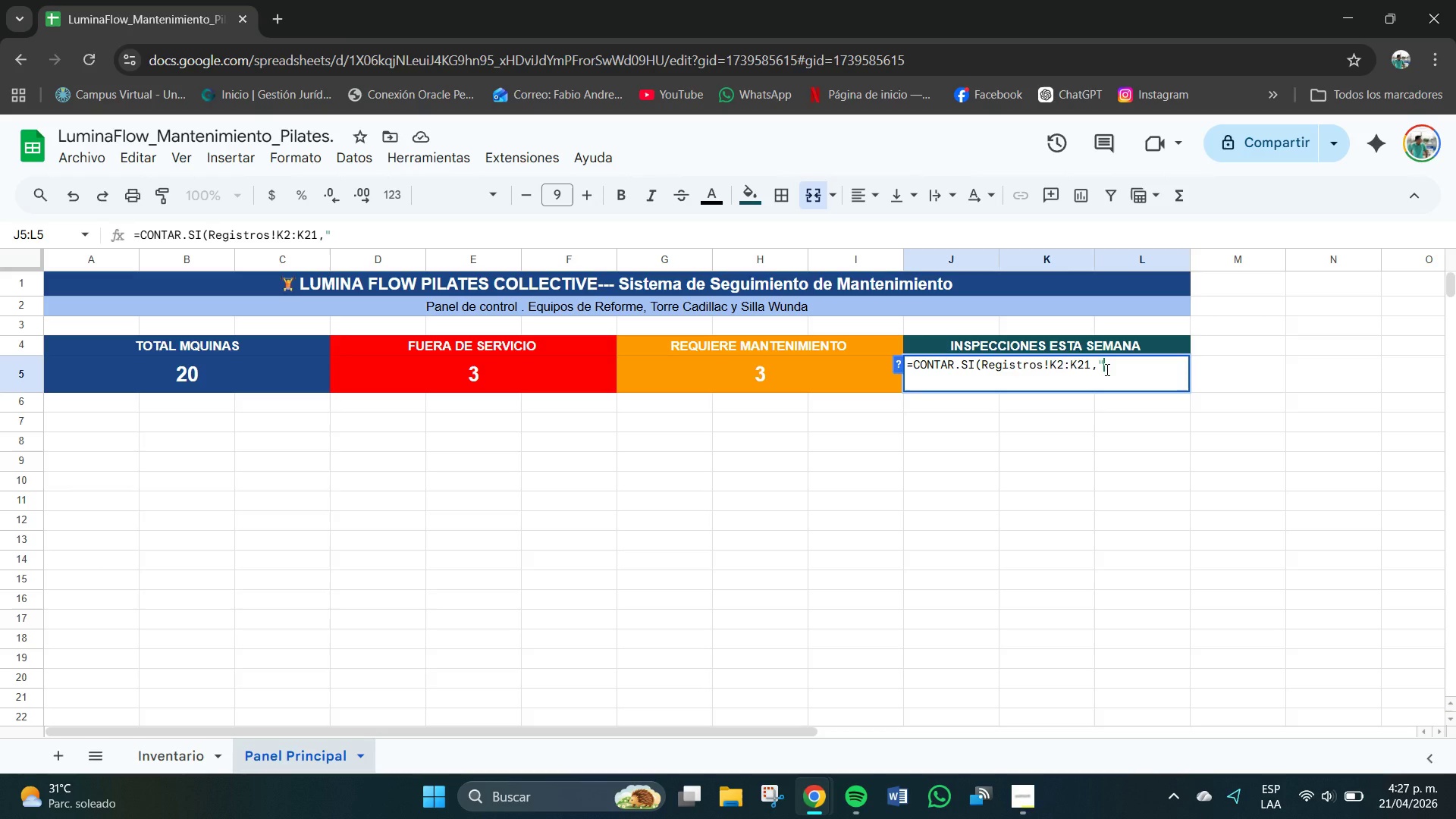 
wait(12.66)
 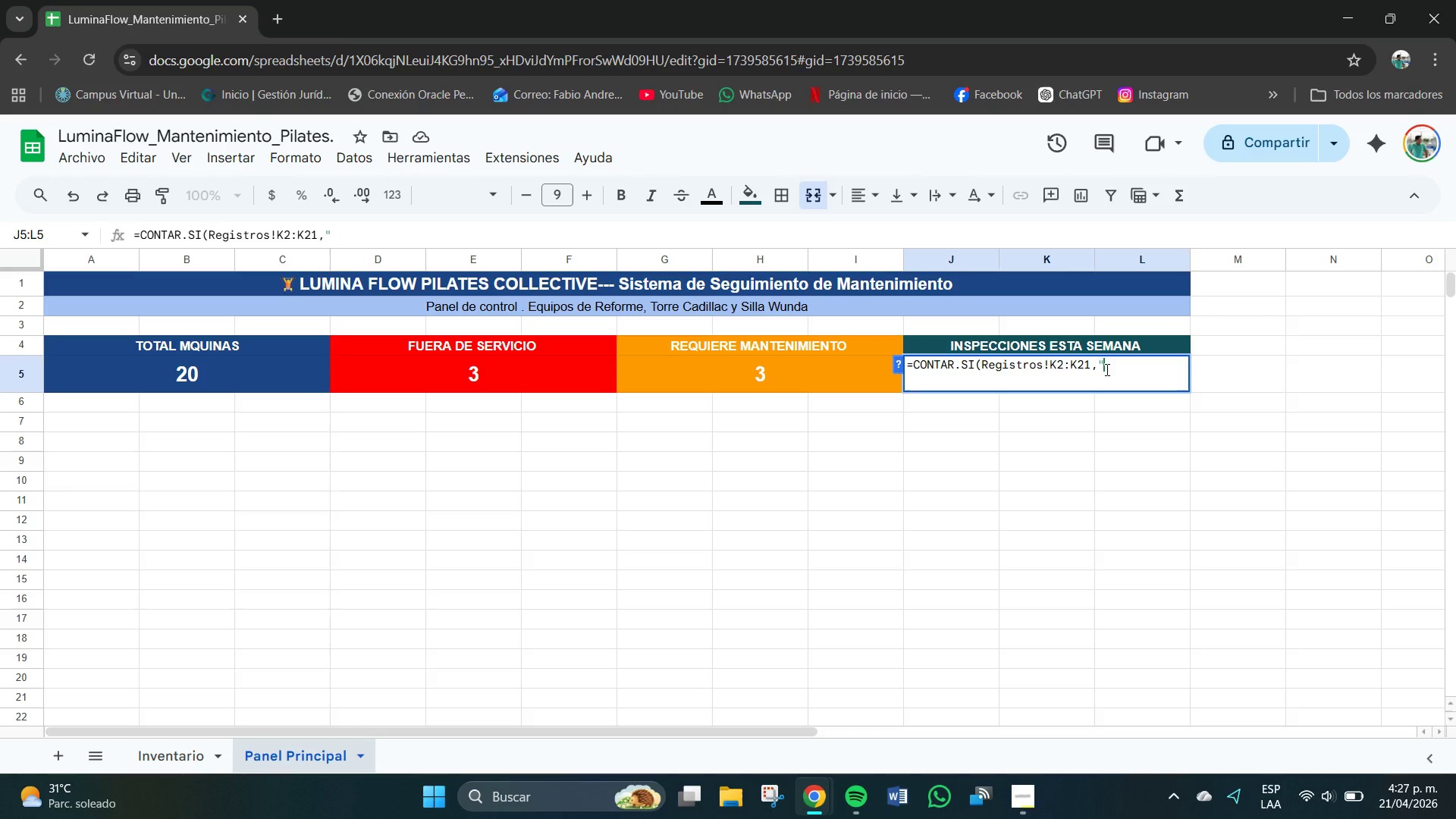 
key(Break)
 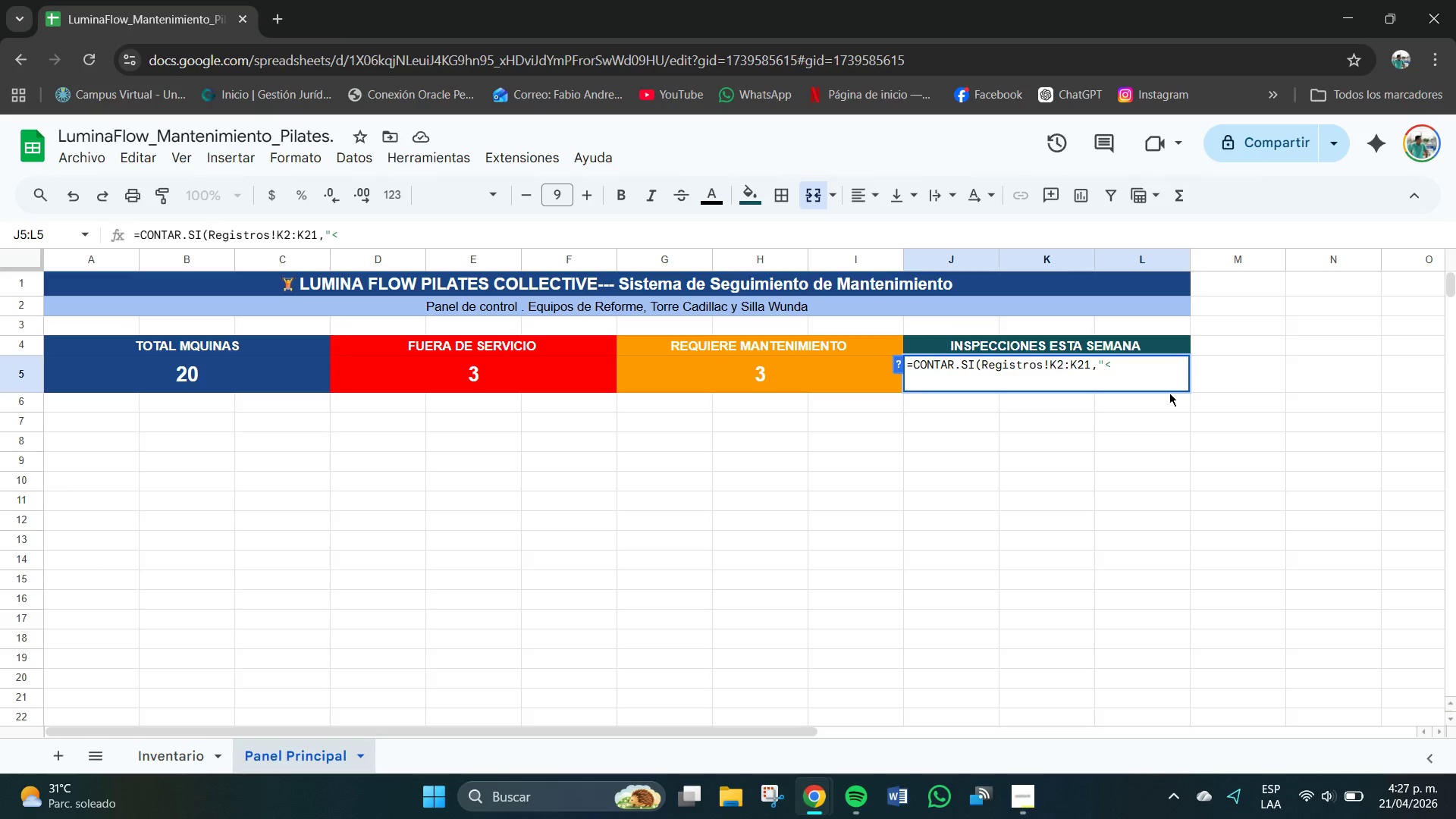 
key(Shift+0)
 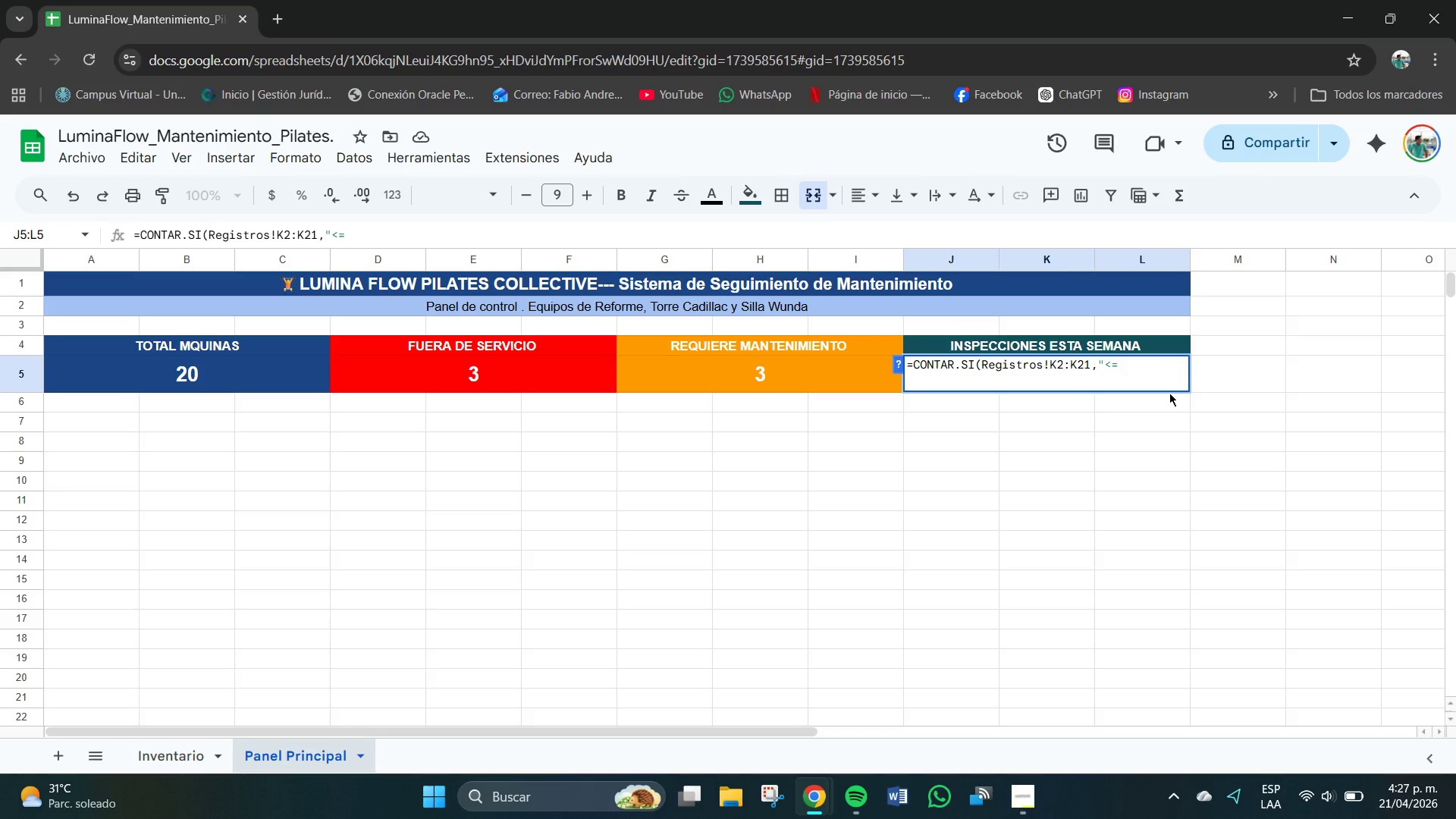 
key(BracketLeft)
 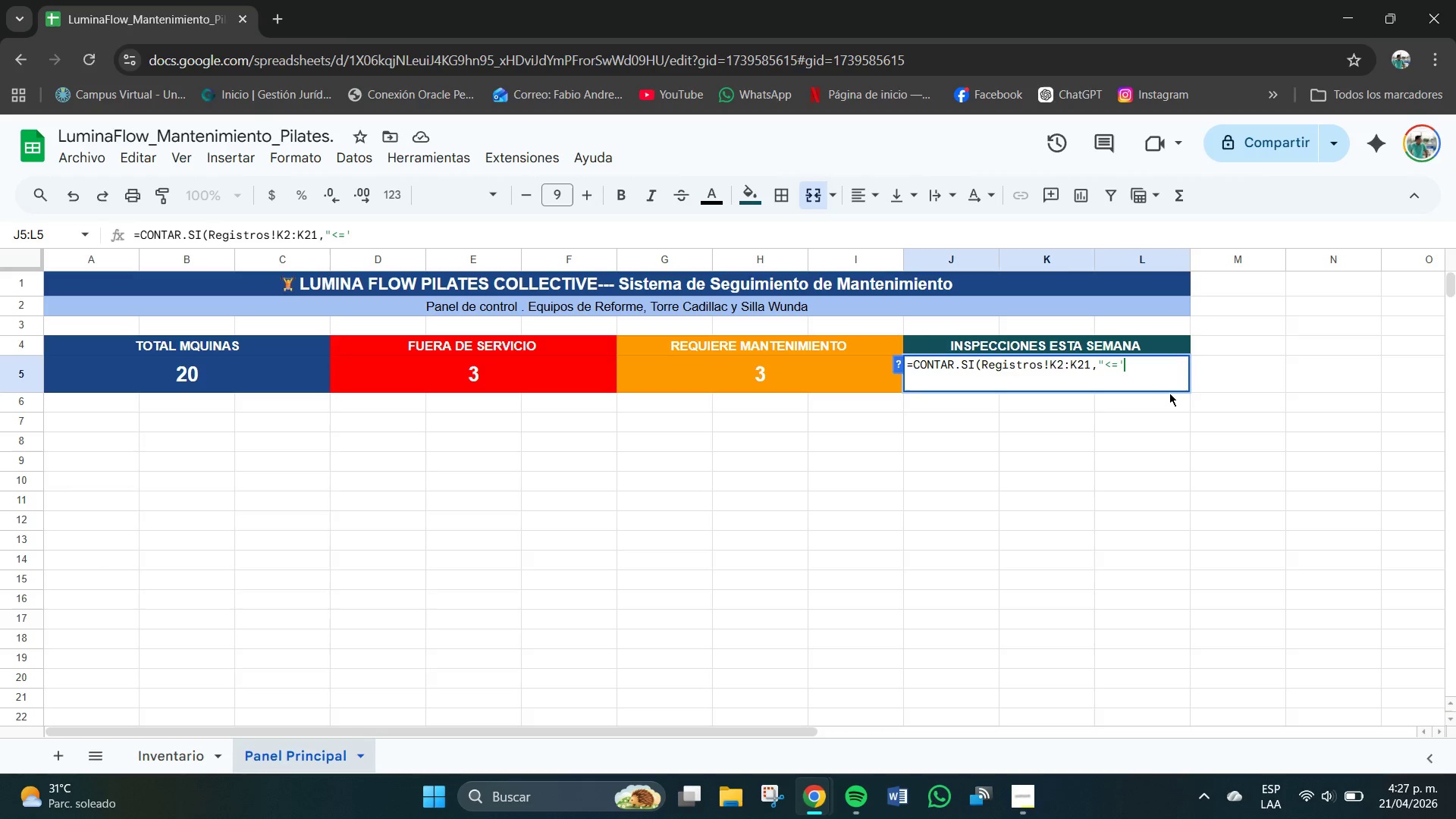 
key(Shift+6)
 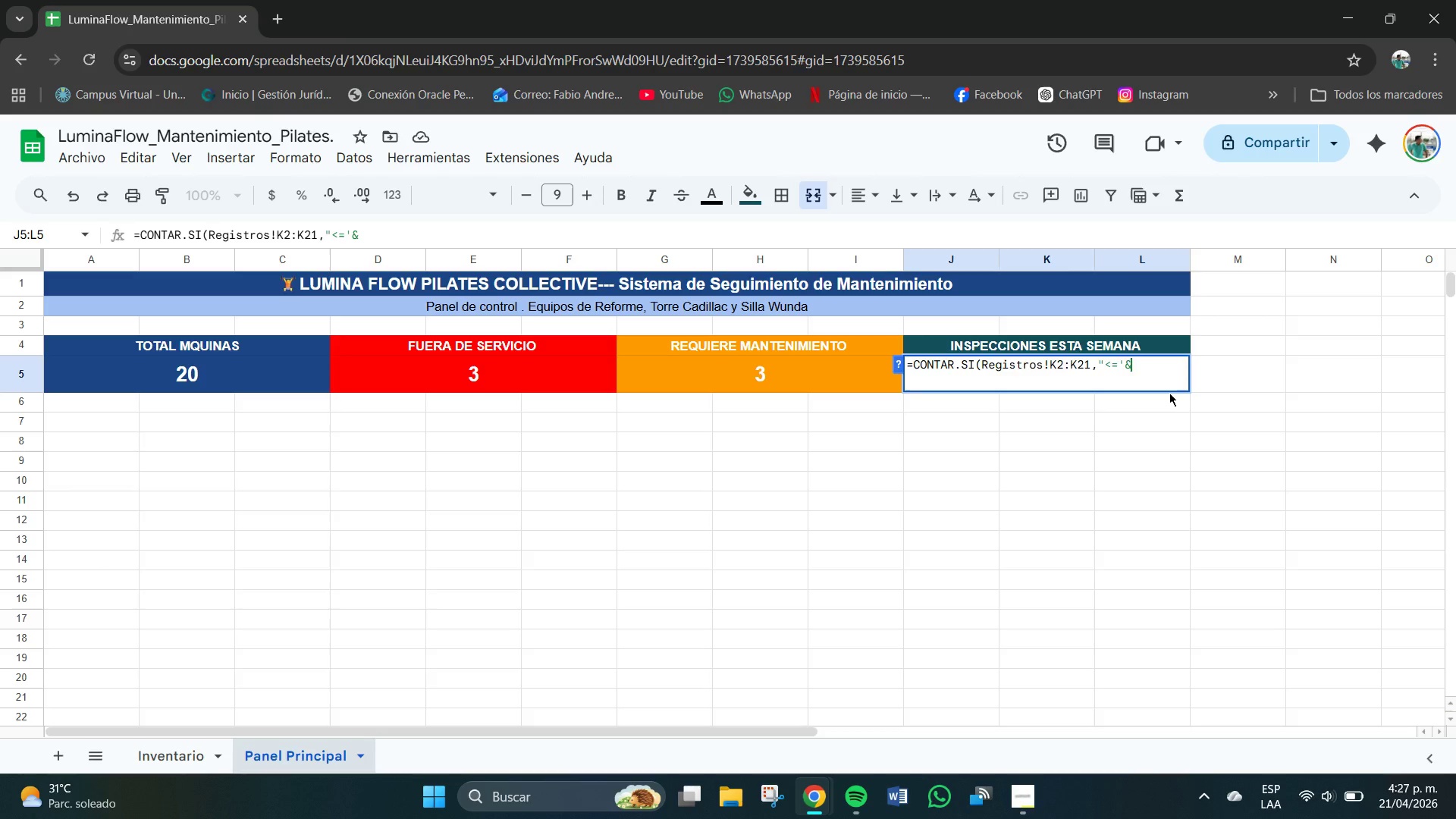 
key(Shift+ArrowRight)
 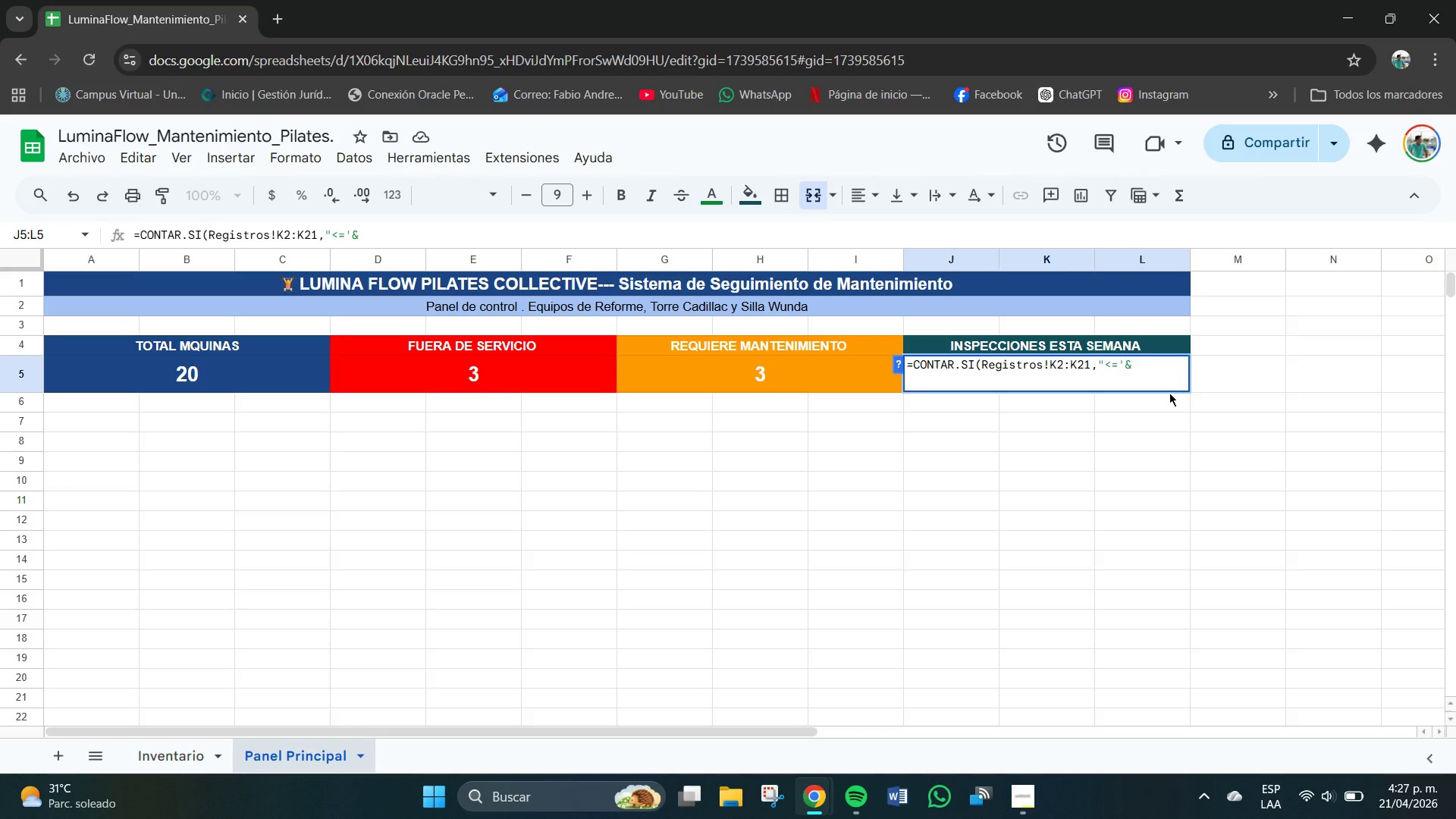 
type(*hoy)
key(Backspace)
key(Backspace)
key(Backspace)
key(Backspace)
 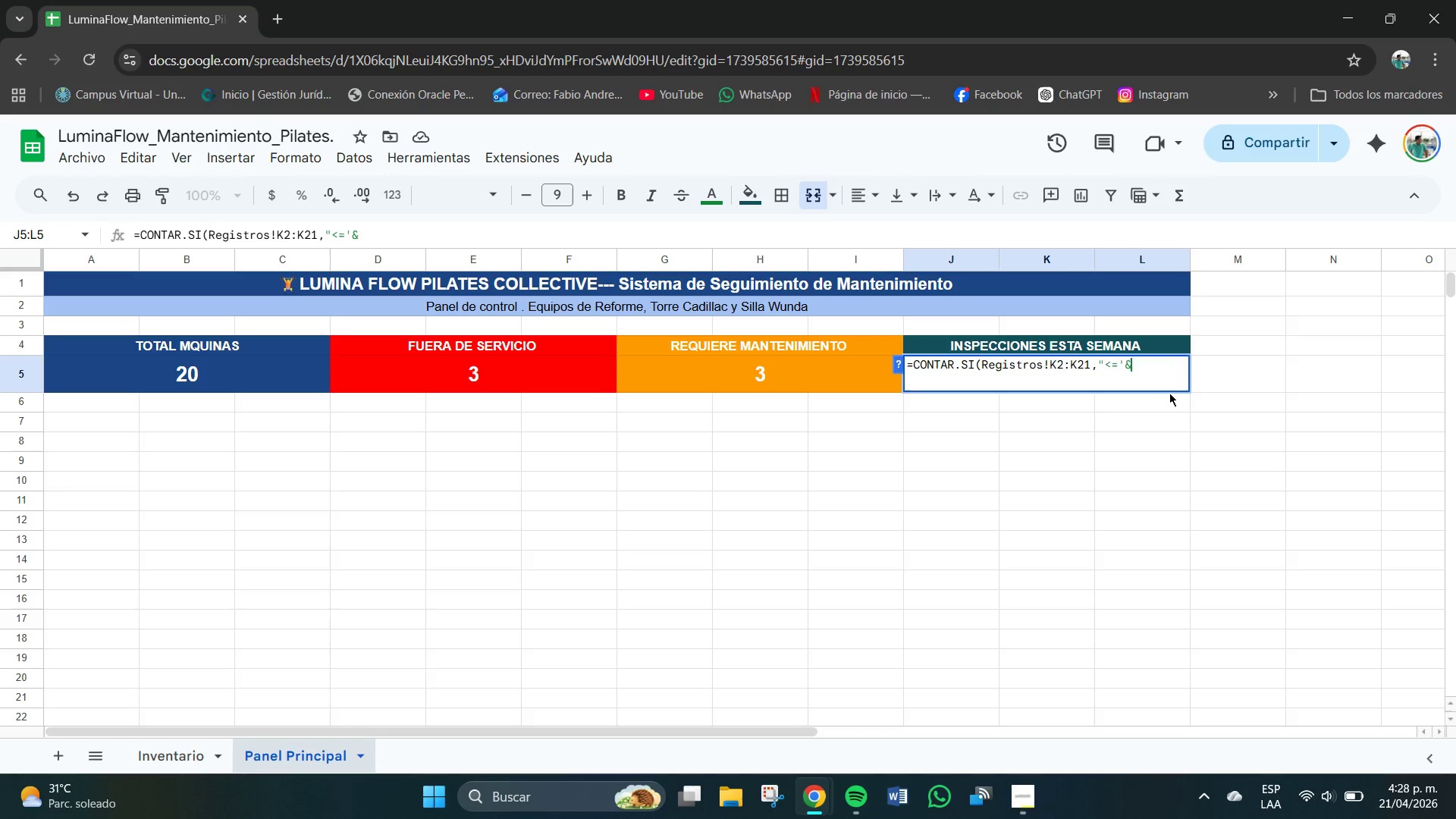 
hold_key(key=Backspace, duration=1.22)
 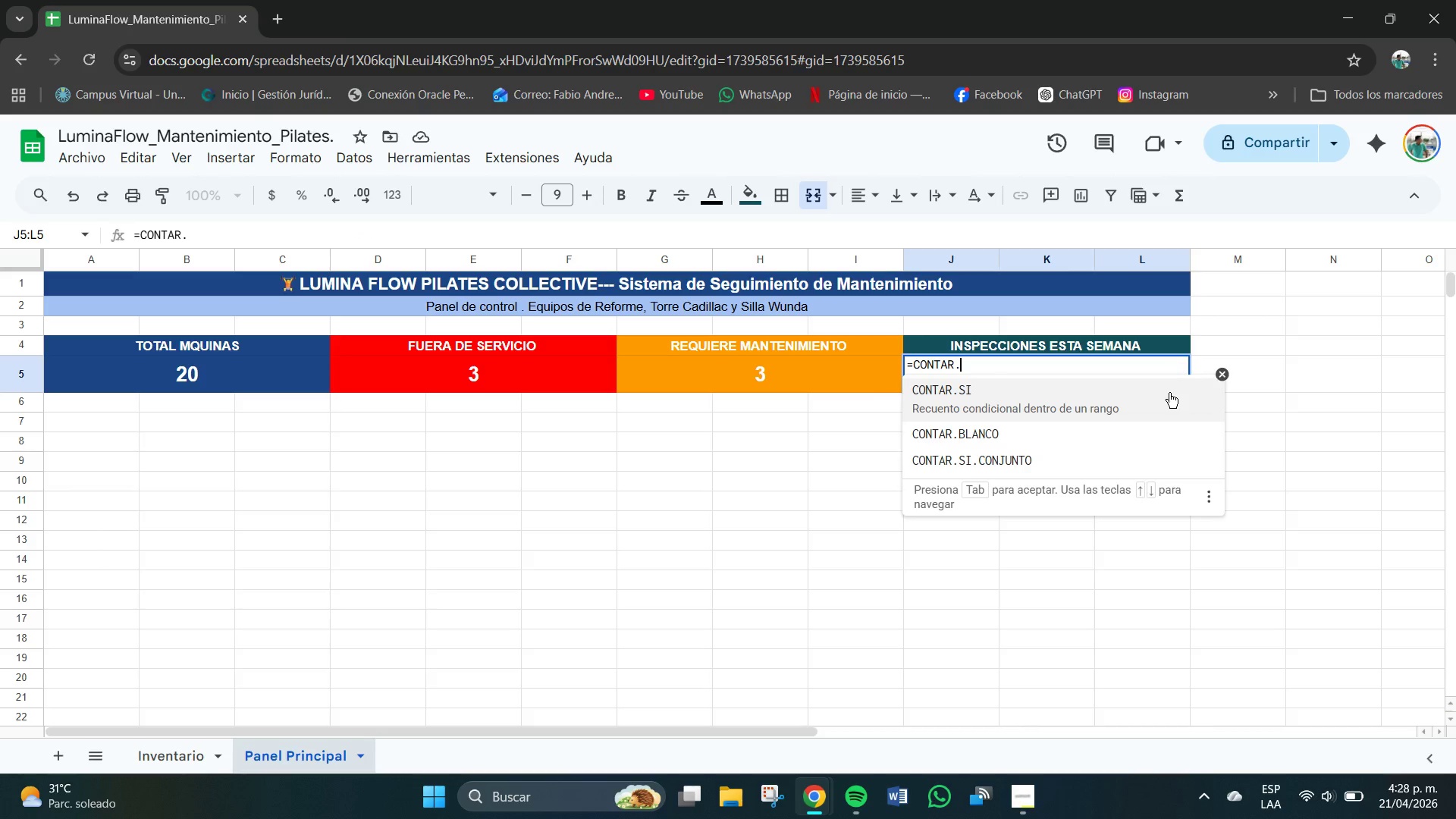 
type(SI*Ri)
key(Backspace)
type(e)
 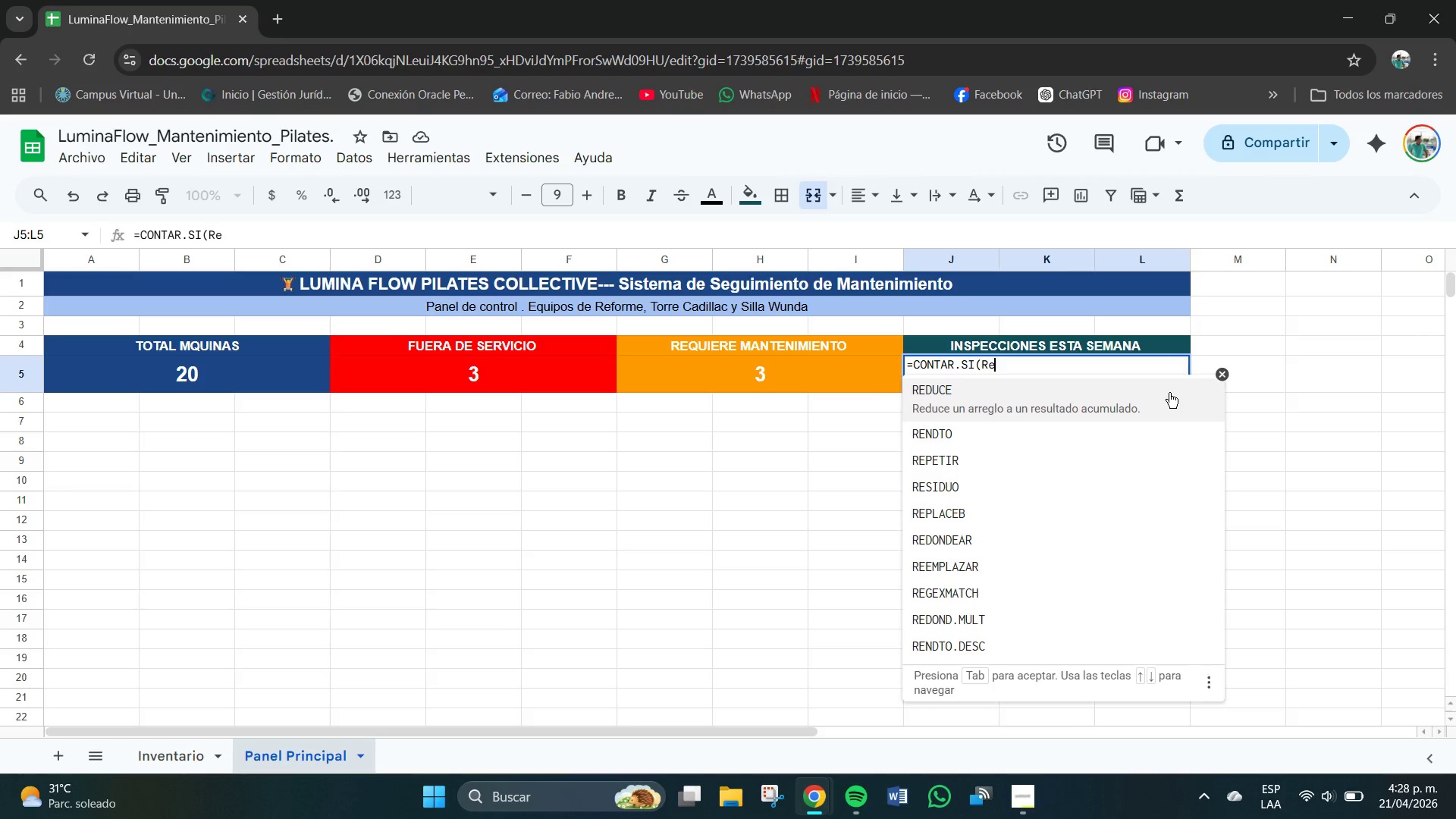 
type(fis)
key(Backspace)
key(Backspace)
key(Backspace)
type(gistros!K2>K21,@[Break])
key(Backspace)
type([Break])@ )
key(Backspace)
type(^*hoy)
key(Backspace)
key(Backspace)
key(Backspace)
type(HOY*()
 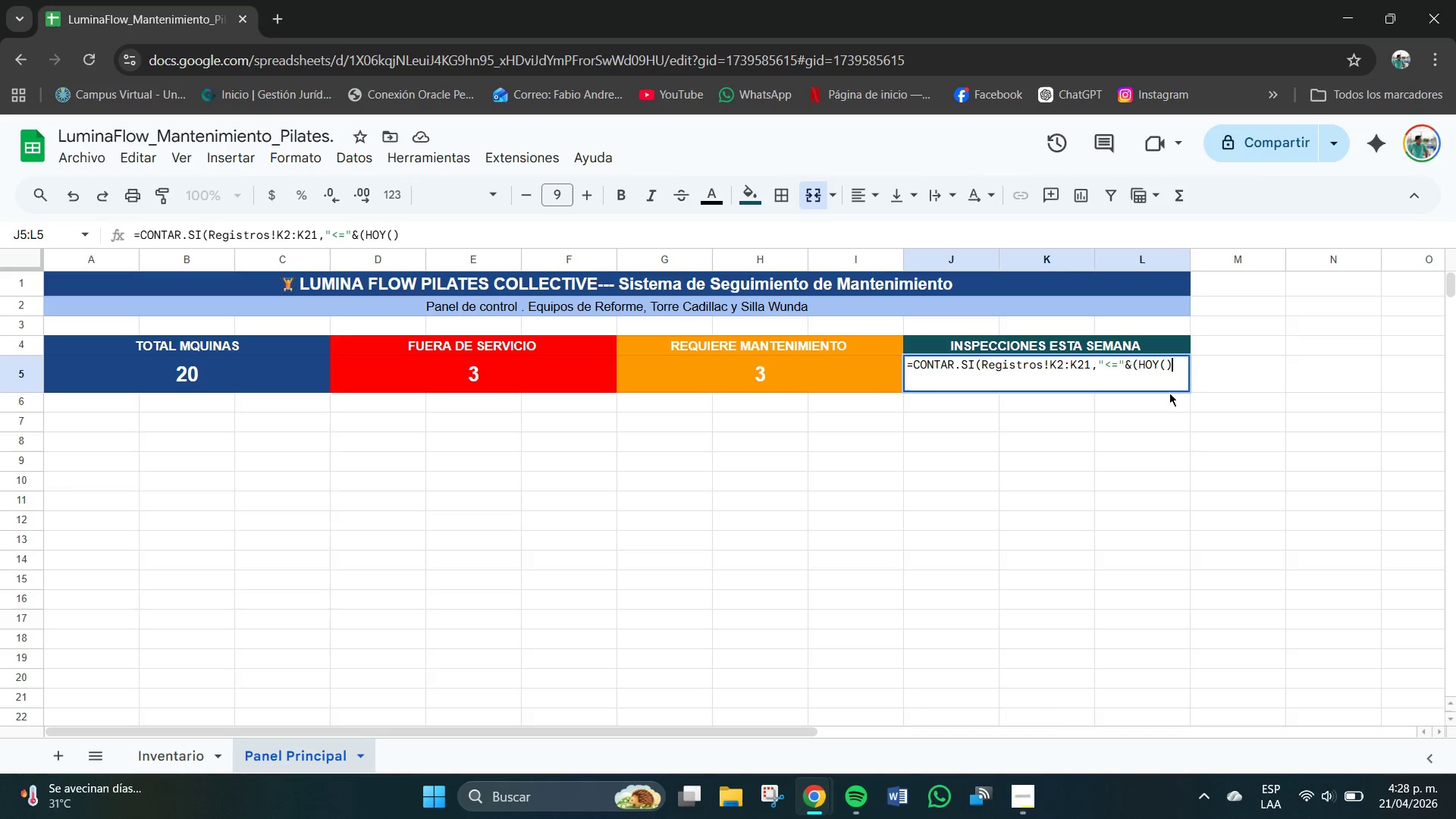 
type(+7((-CONTAR.SI*r)
key(Backspace)
type(Registros!K2>K3)
key(Backspace)
type(21,)
 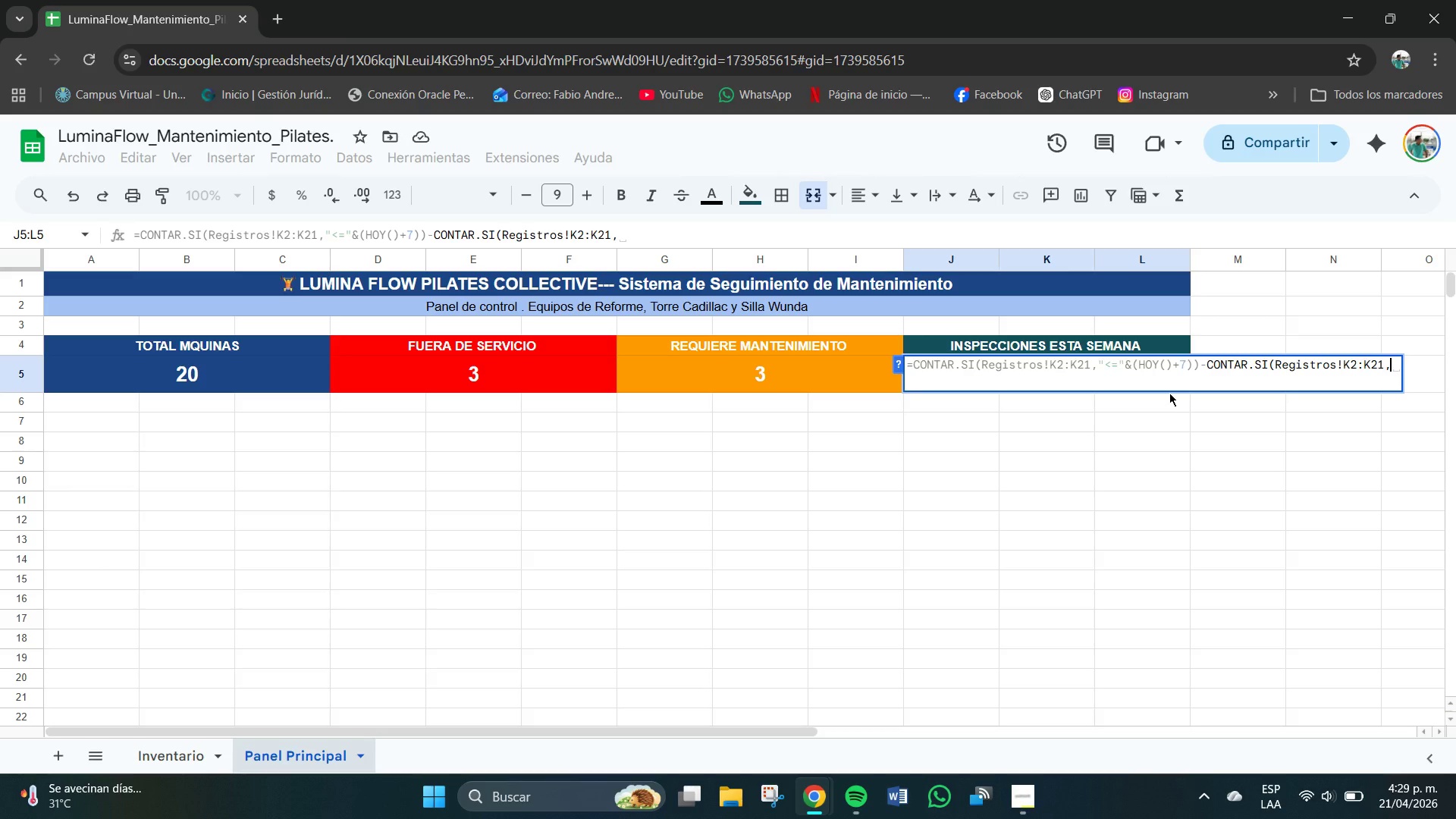 
key(Shift+2)
 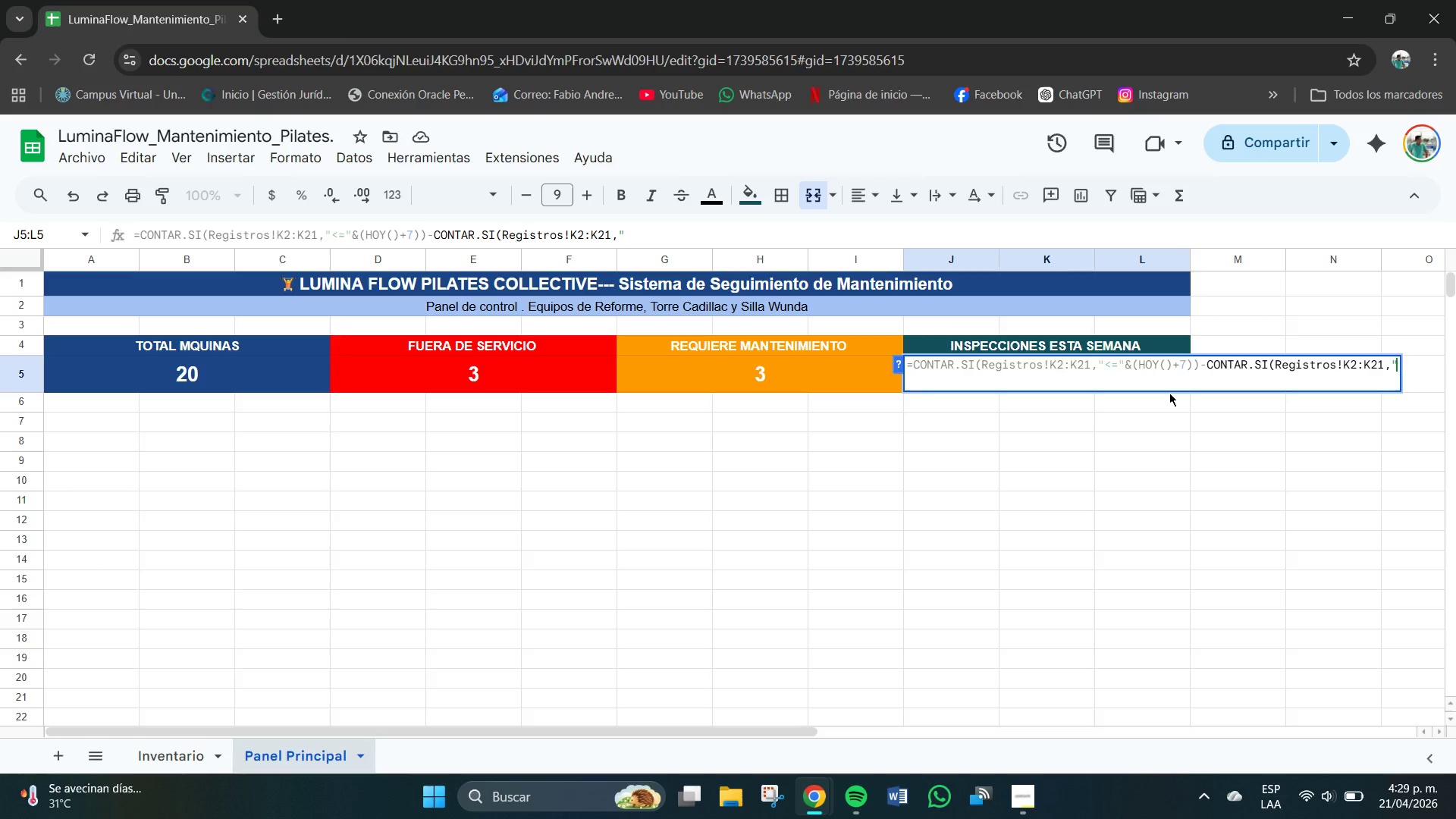 
key(Break)
 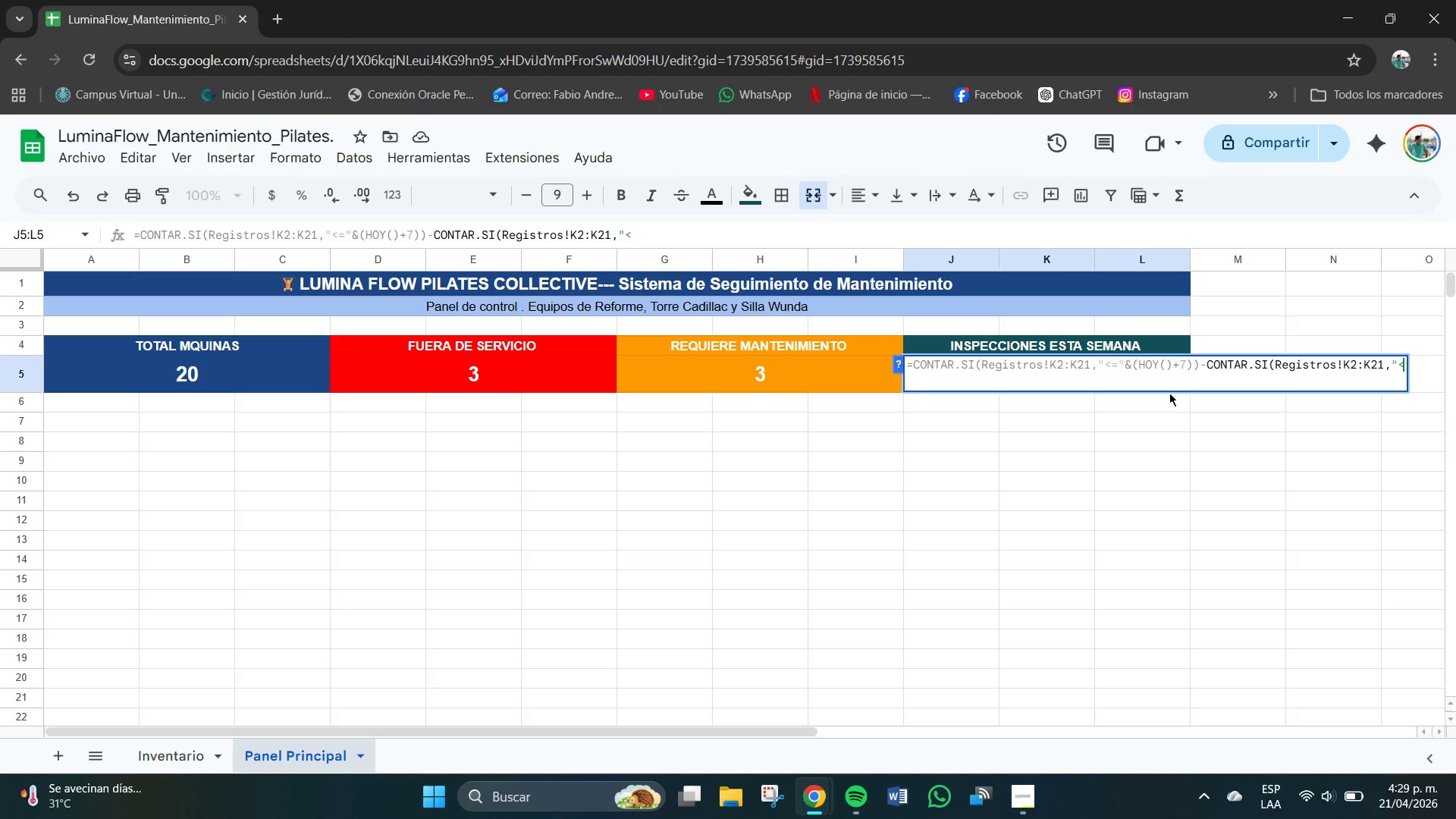 
key(Shift+2)
 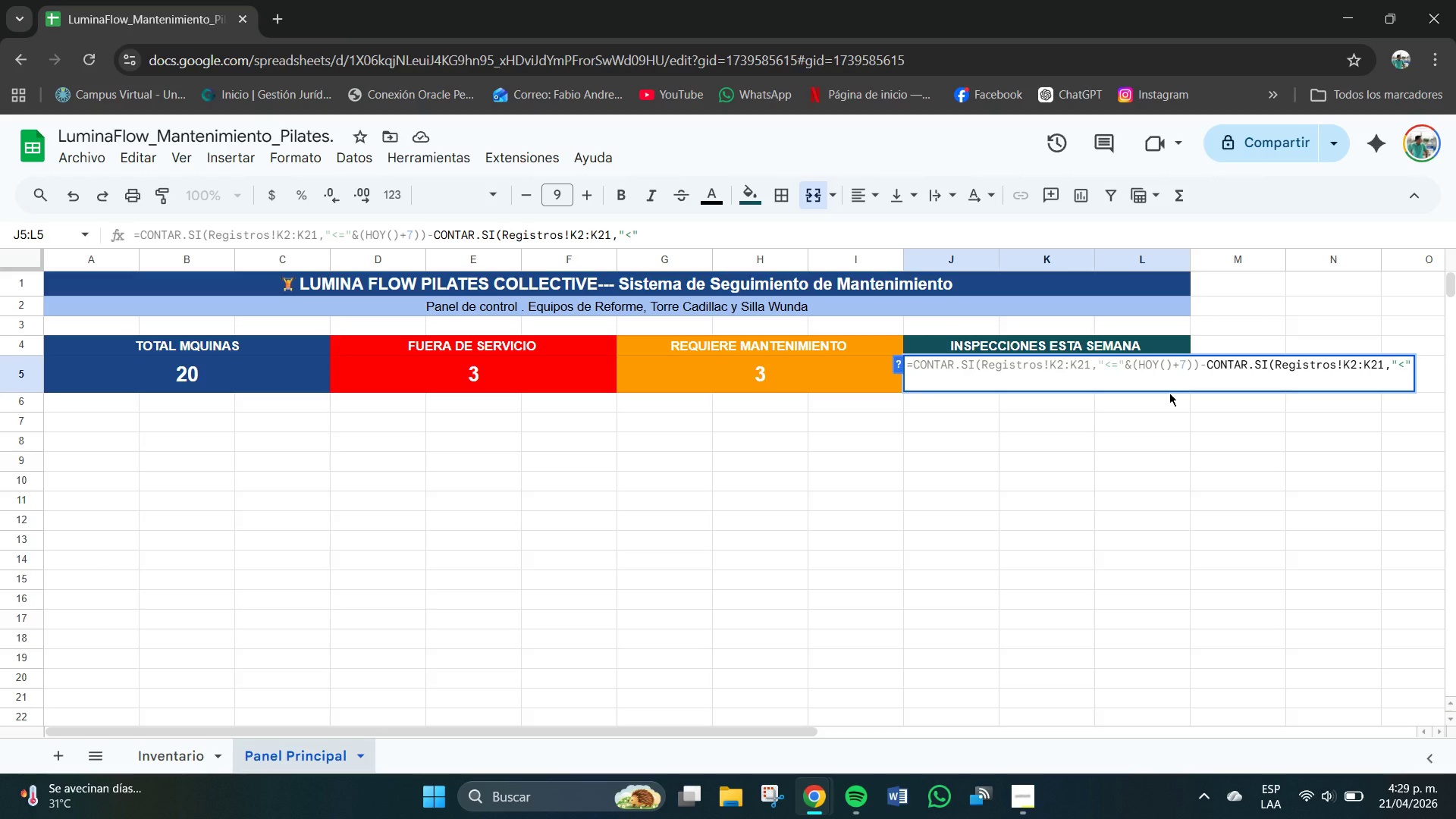 
type(^hoy)
key(Backspace)
key(Backspace)
key(Backspace)
type(HOY*(()
 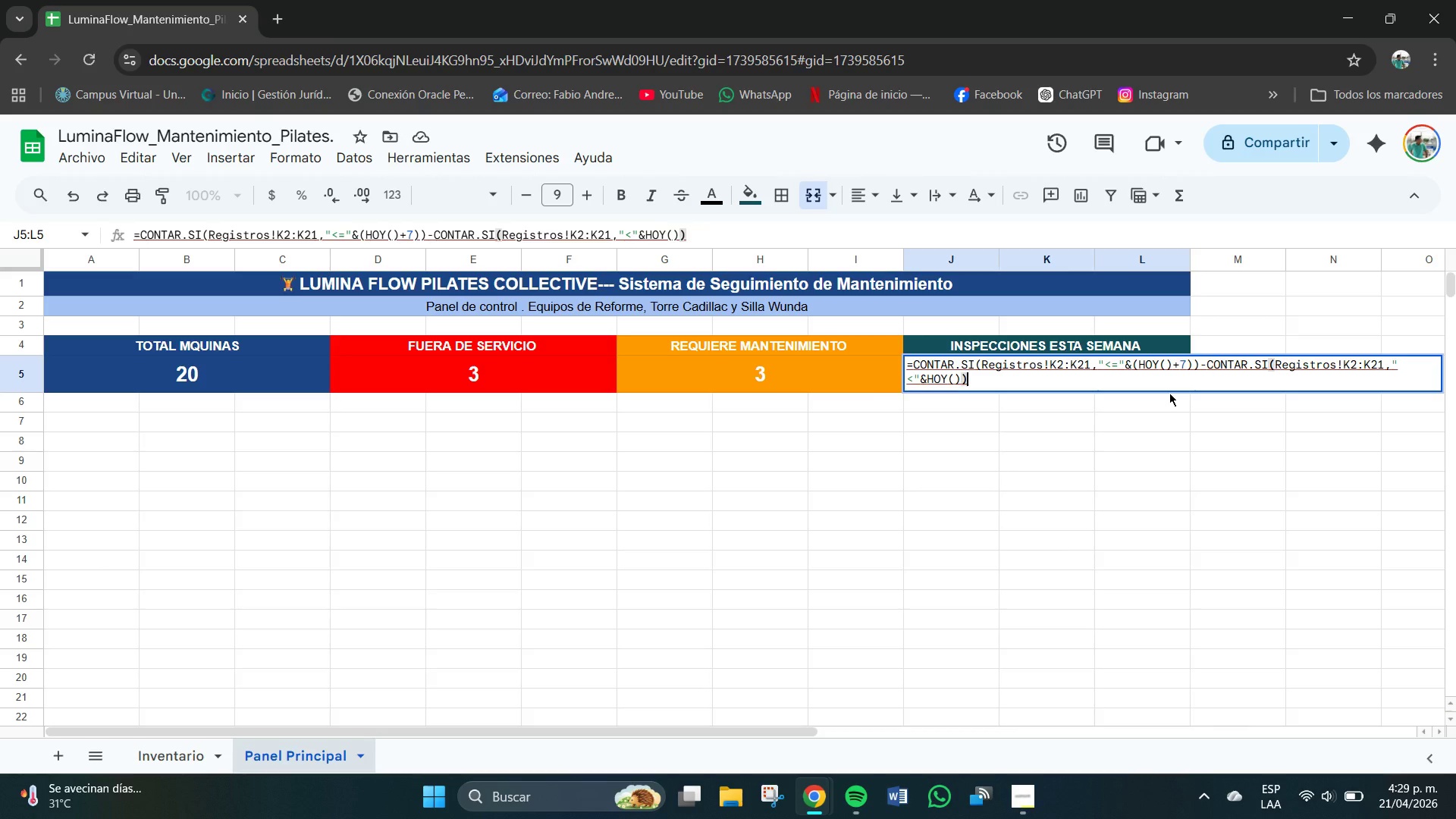 
wait(7.88)
 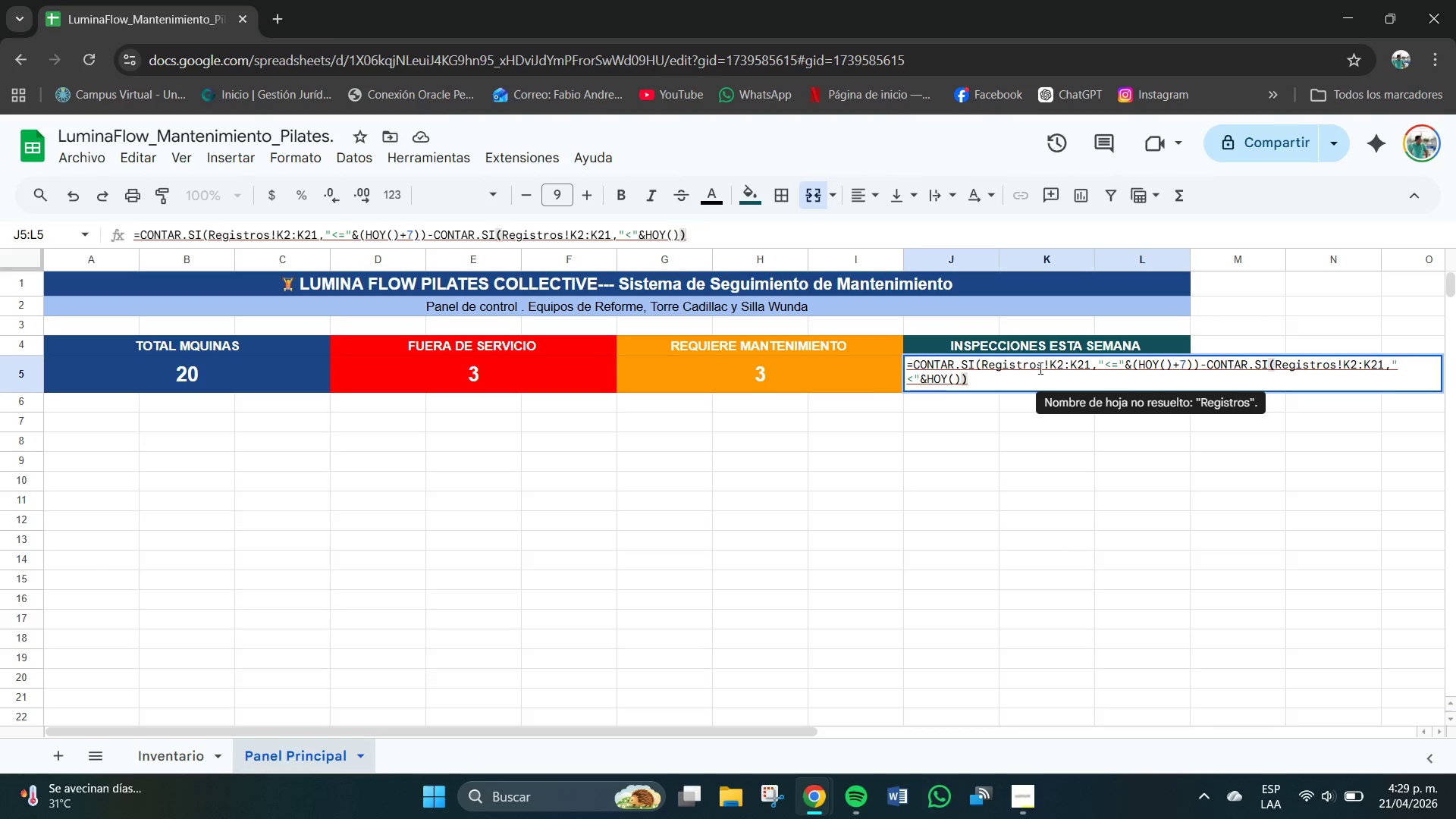 
left_click([986, 364])
 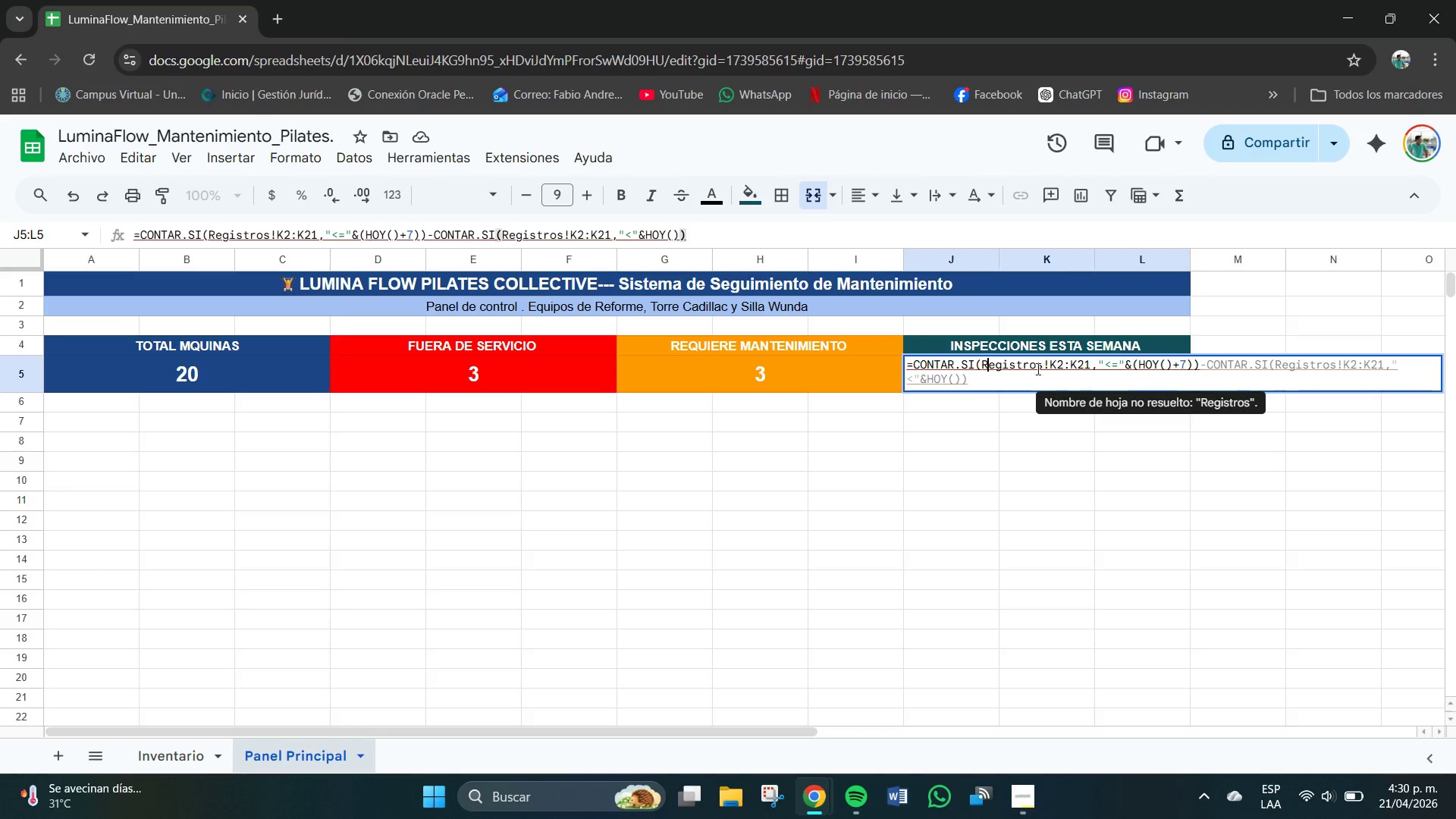 
left_click([1048, 374])
 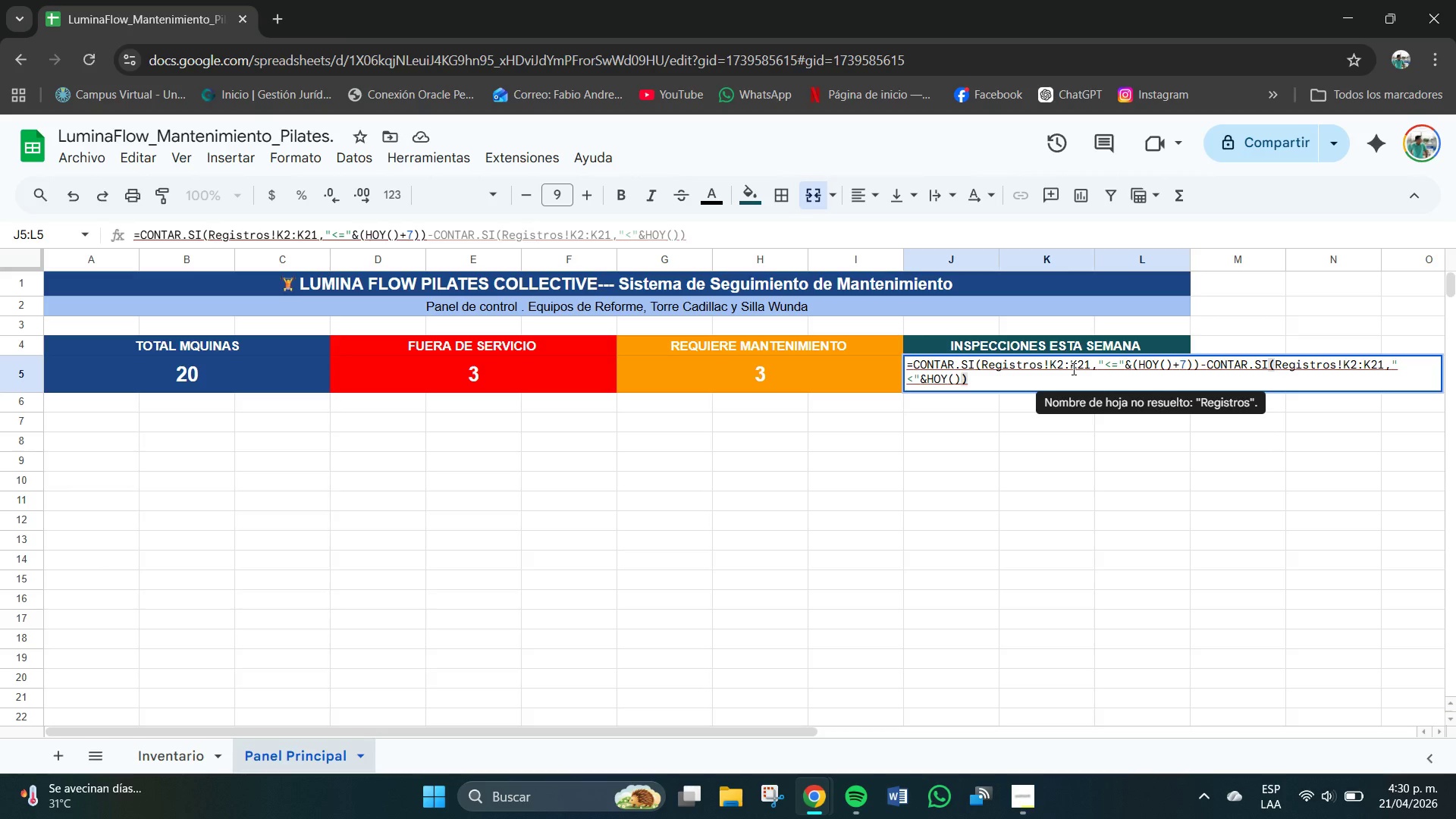 
wait(8.84)
 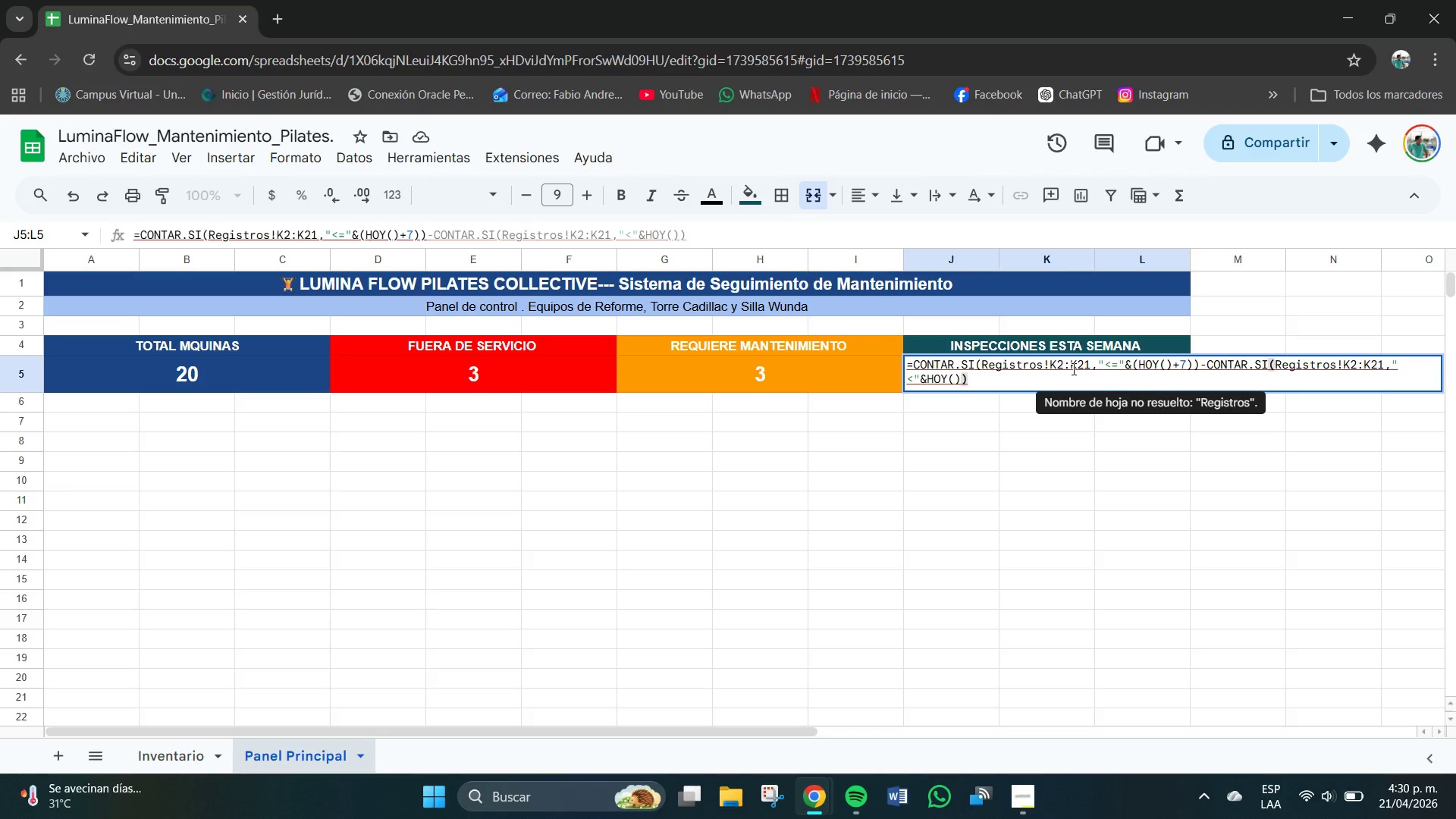 
key(Enter)
 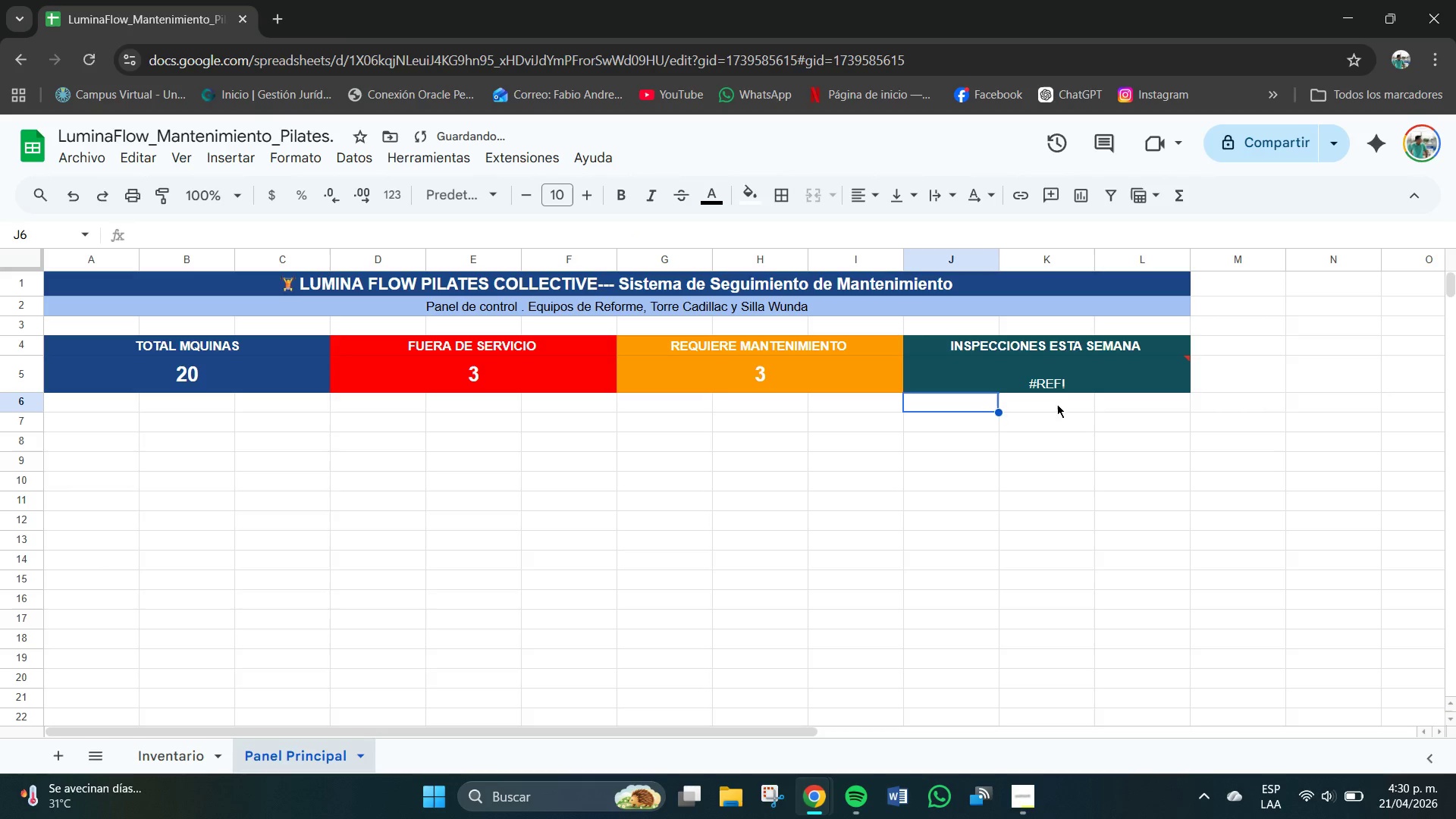 
left_click([1066, 388])
 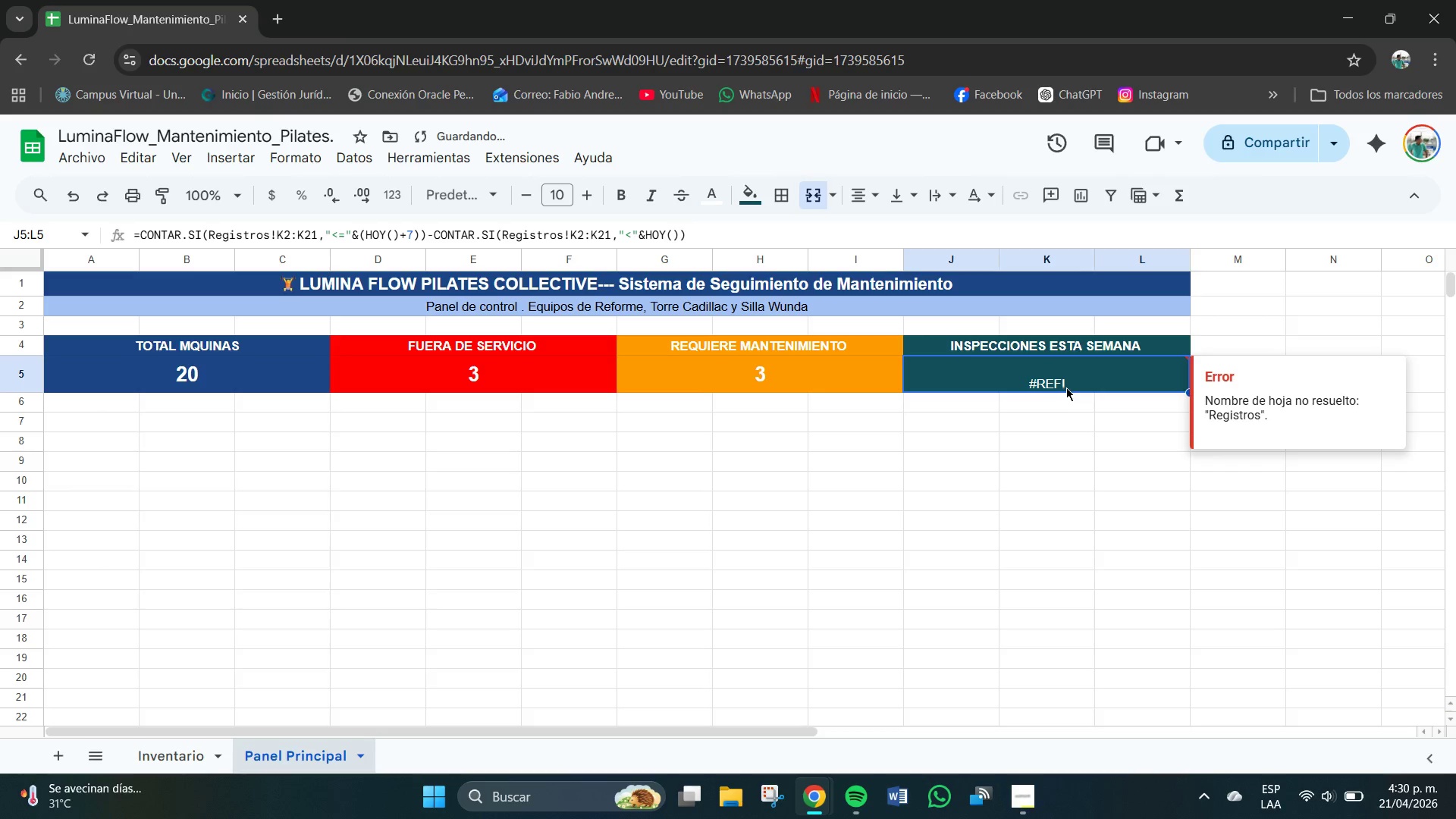 
key(Backspace)
 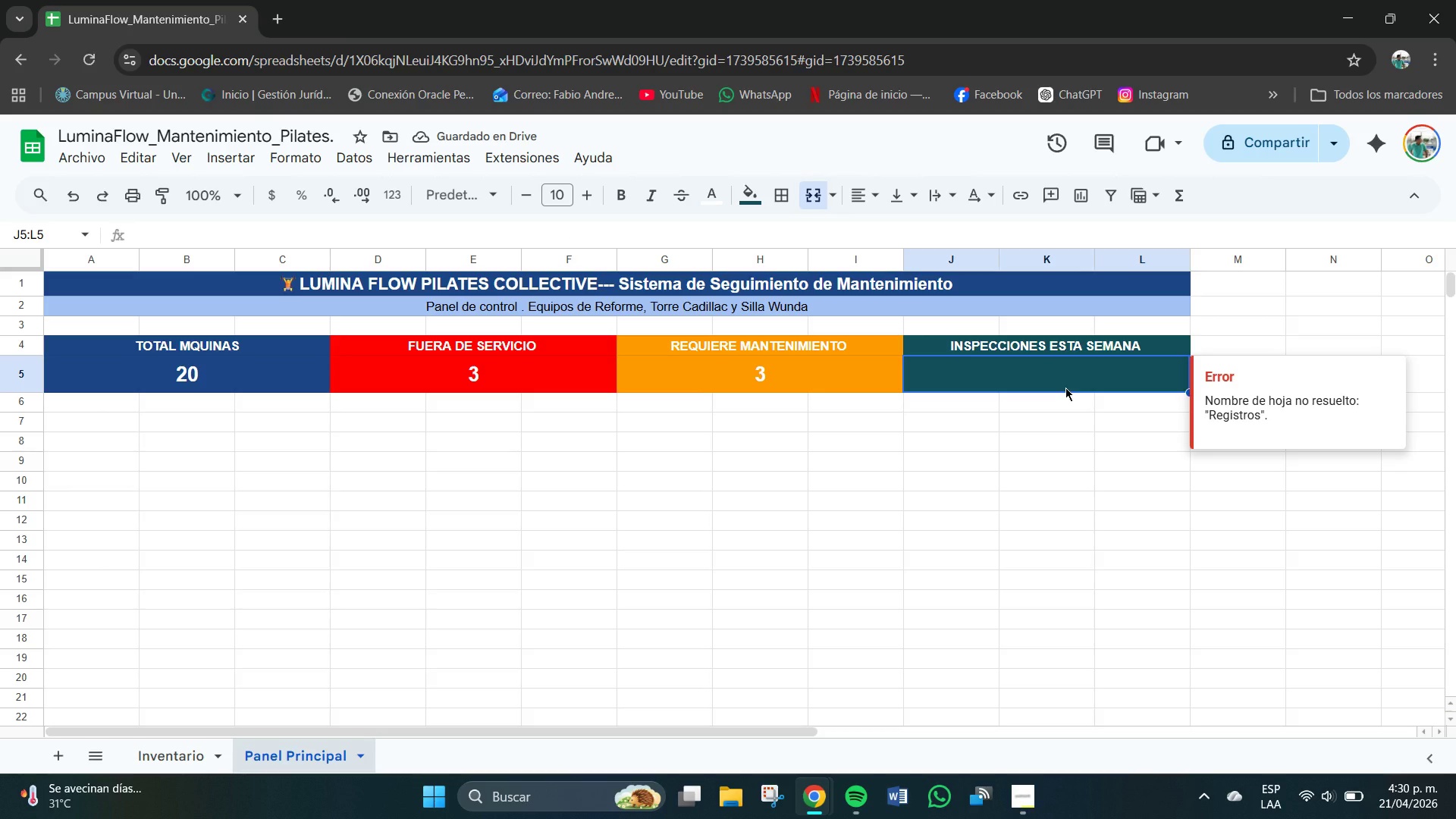 
wait(6.11)
 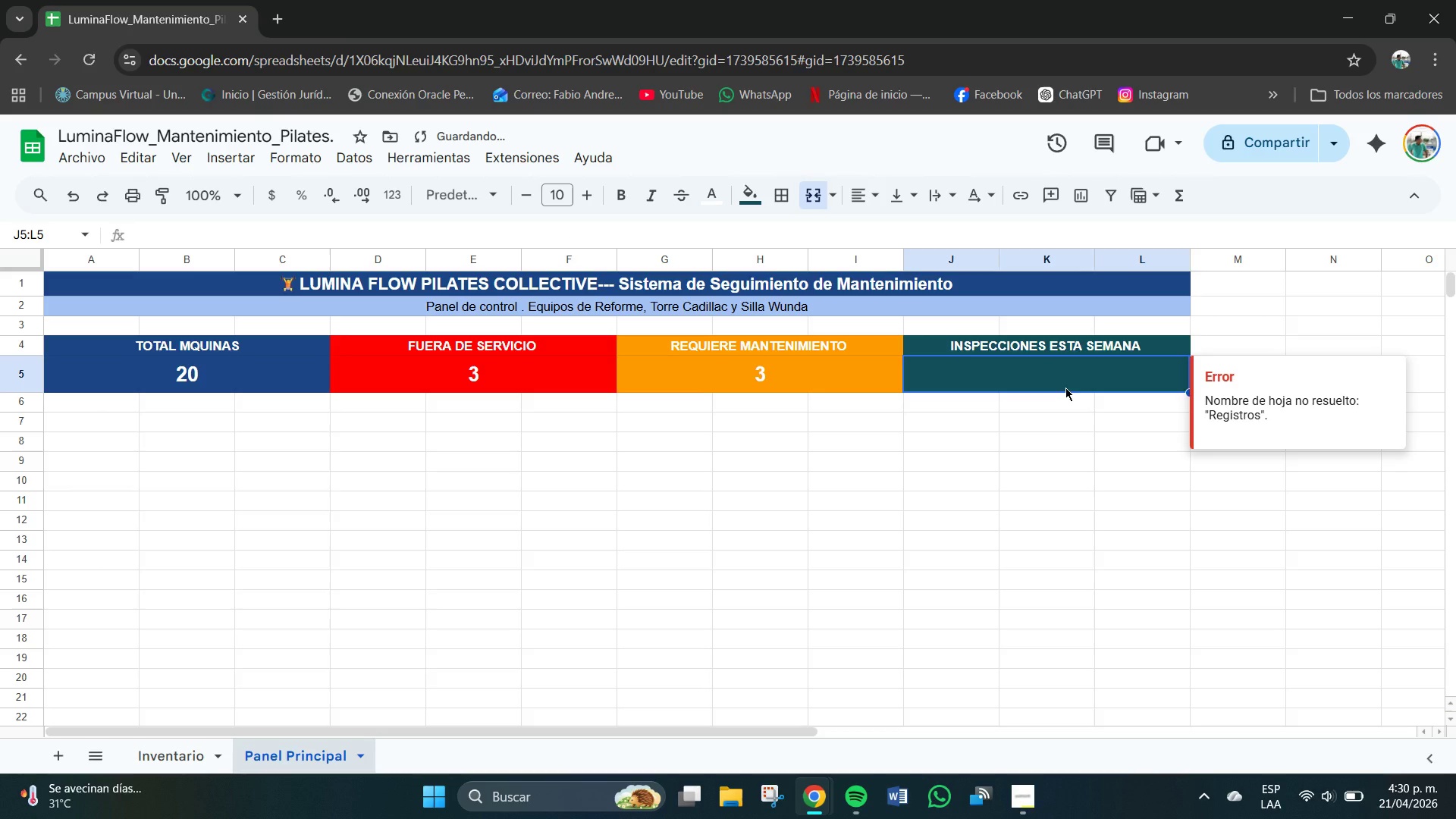 
key(Numpad0)
 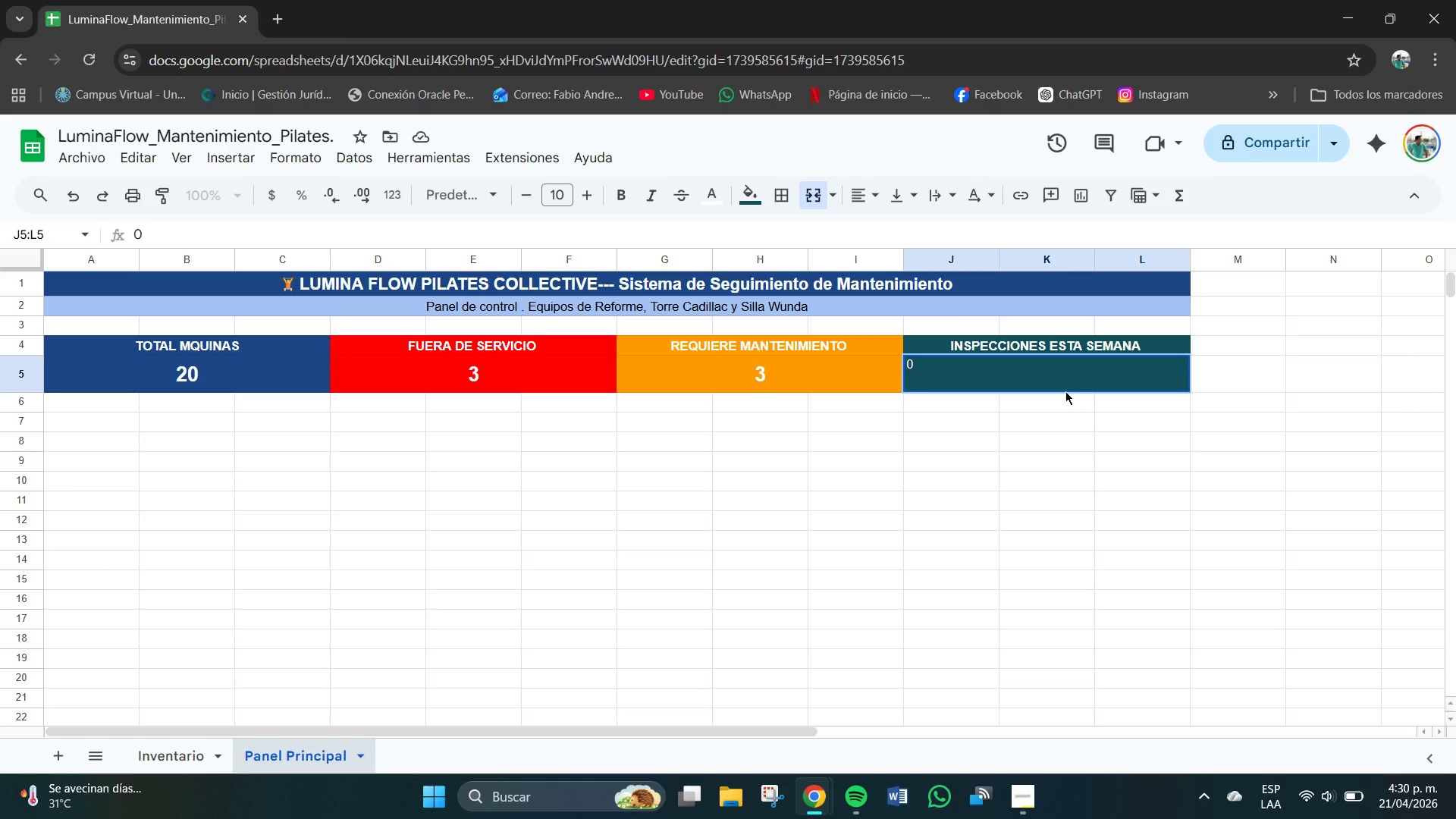 
left_click([1065, 422])
 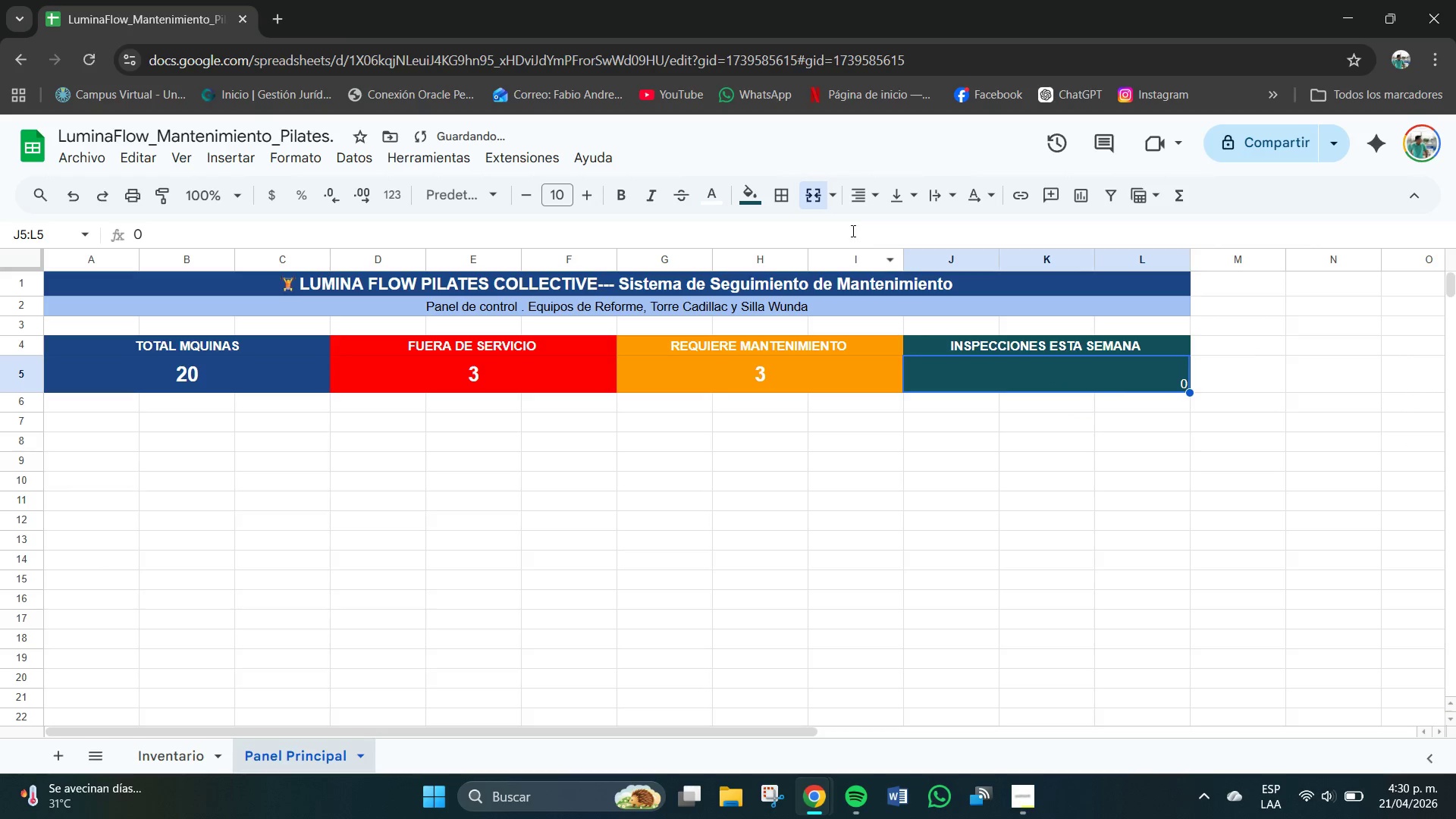 
left_click([861, 198])
 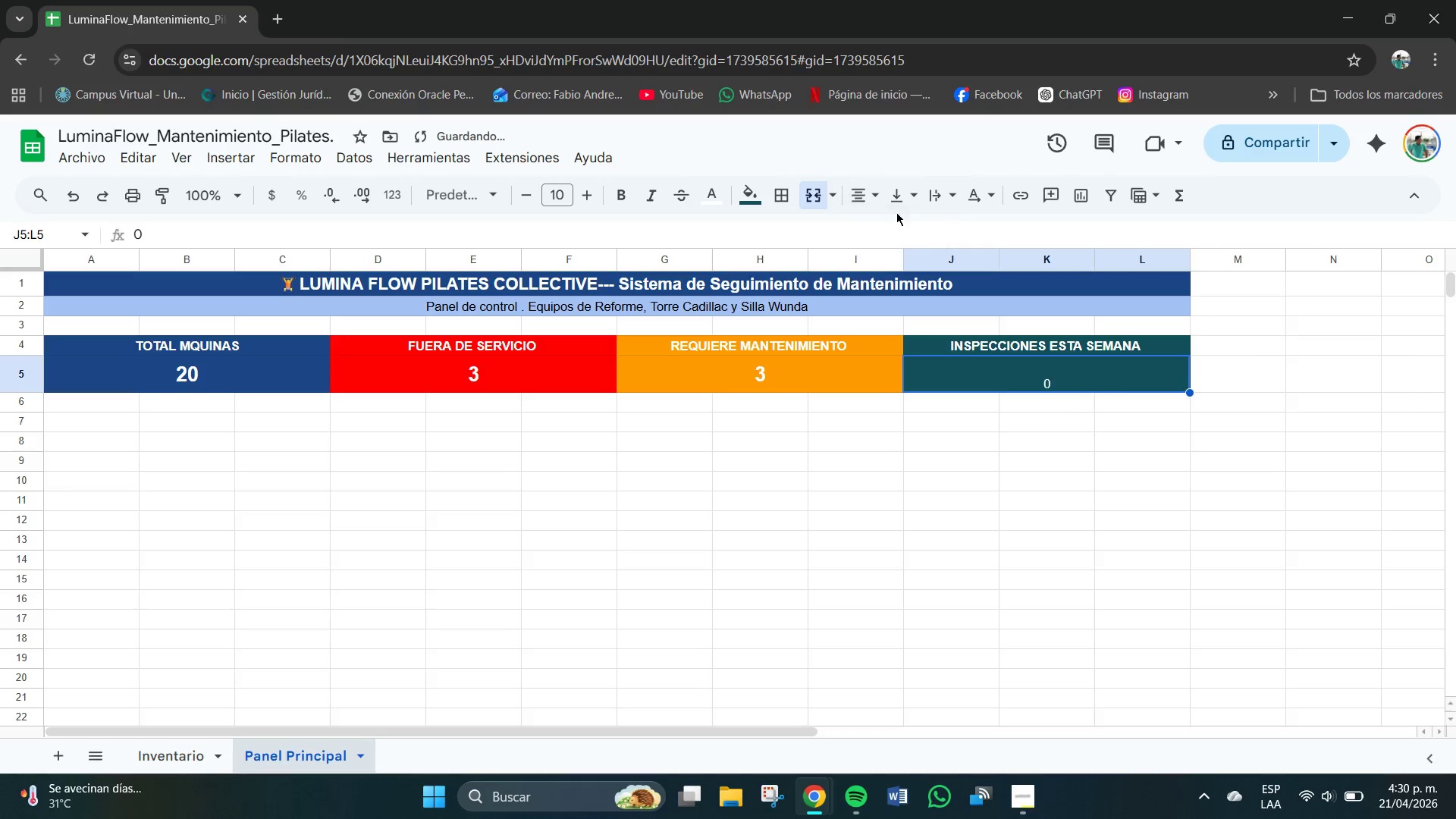 
double_click([905, 190])
 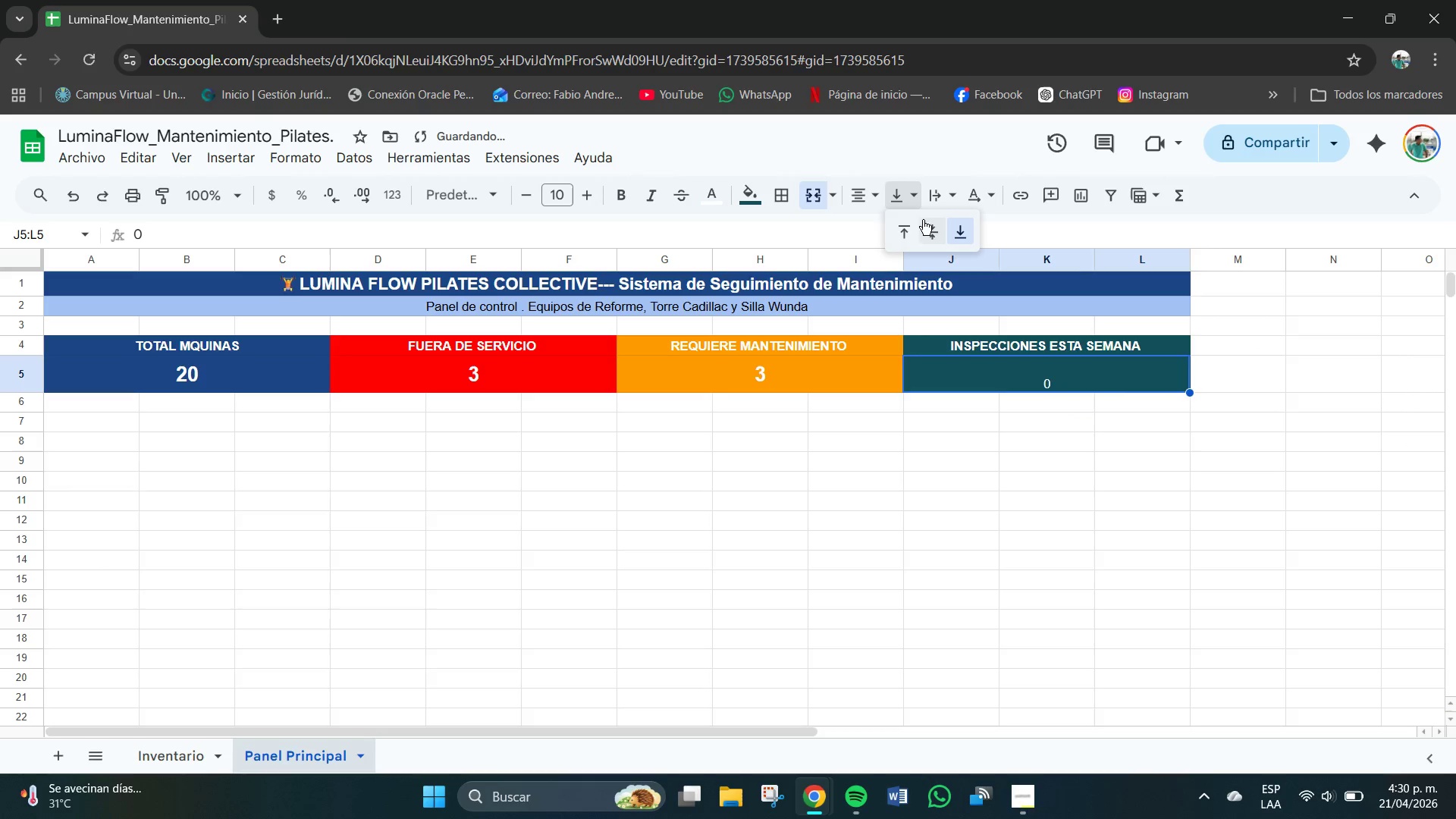 
left_click([934, 228])
 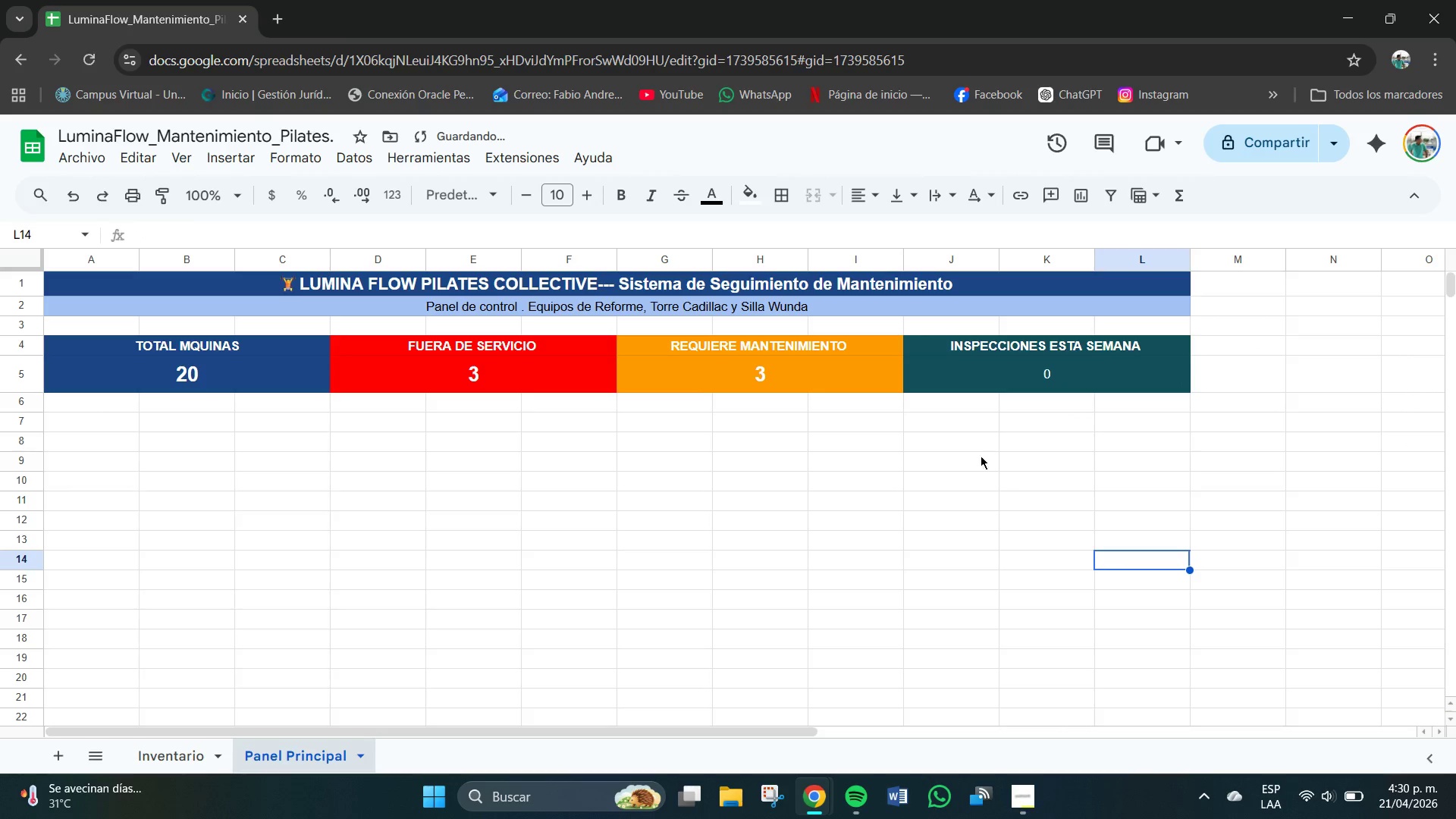 
left_click([1037, 372])
 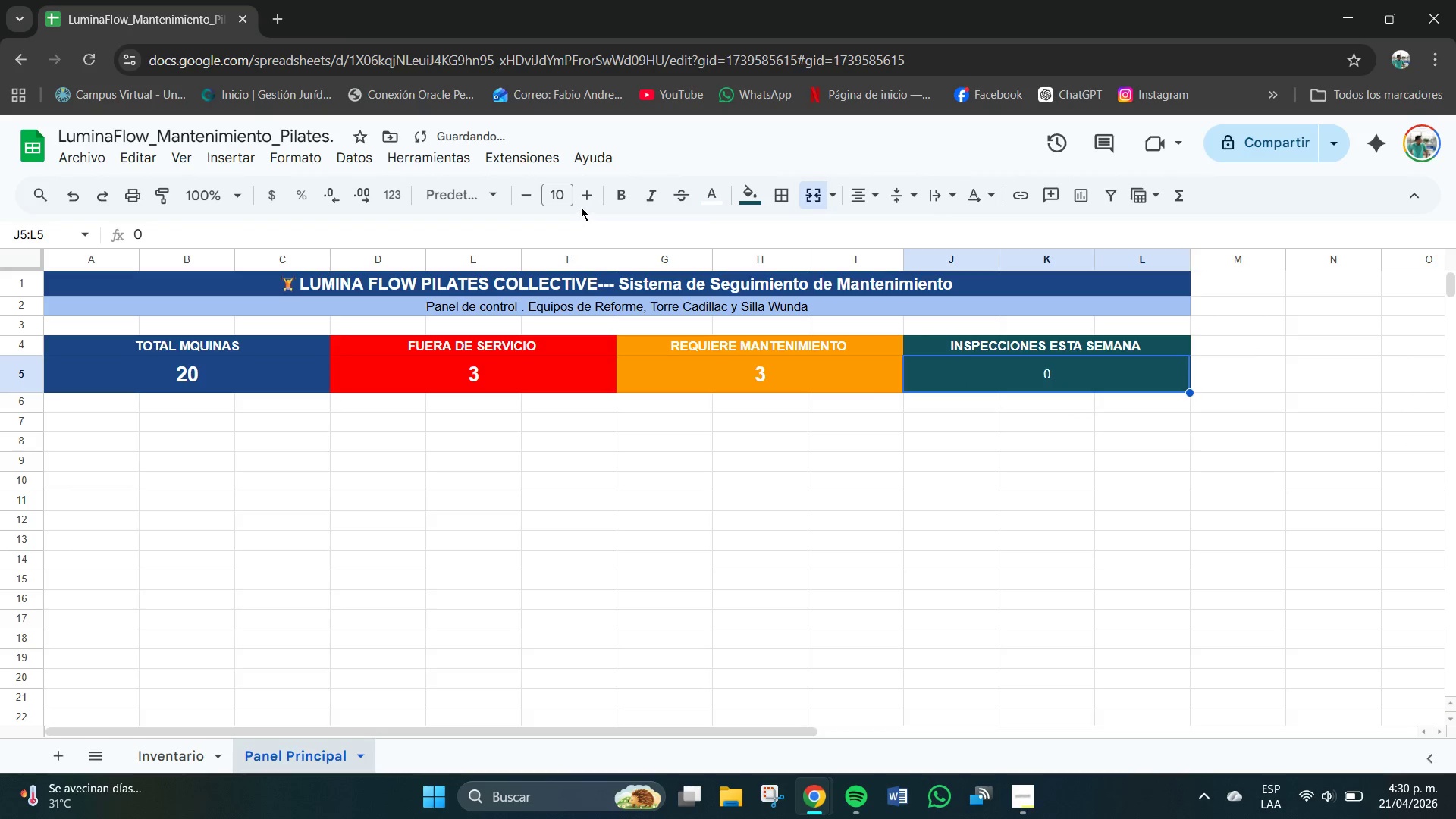 
left_click([566, 190])
 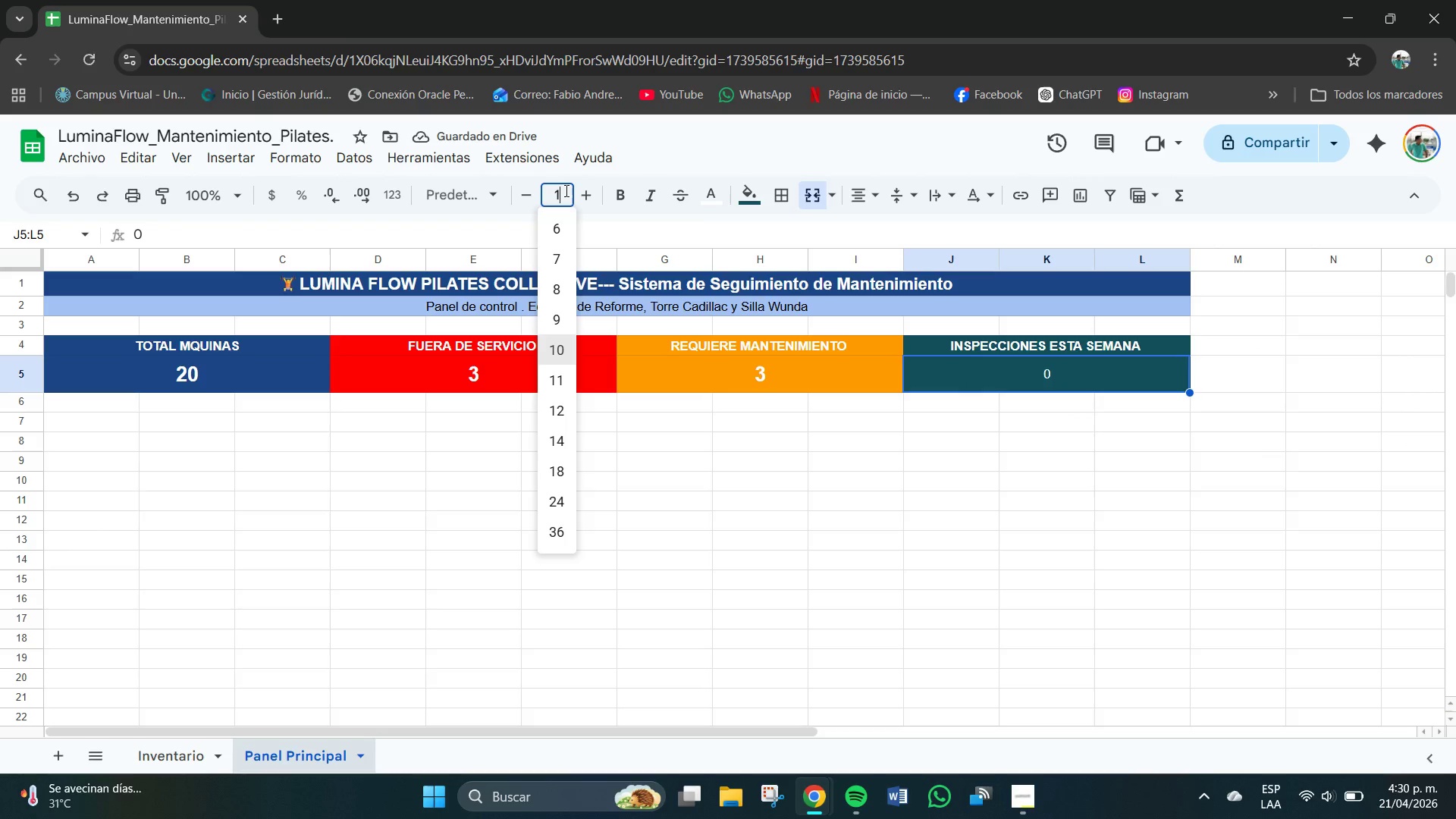 
key(Numpad1)
 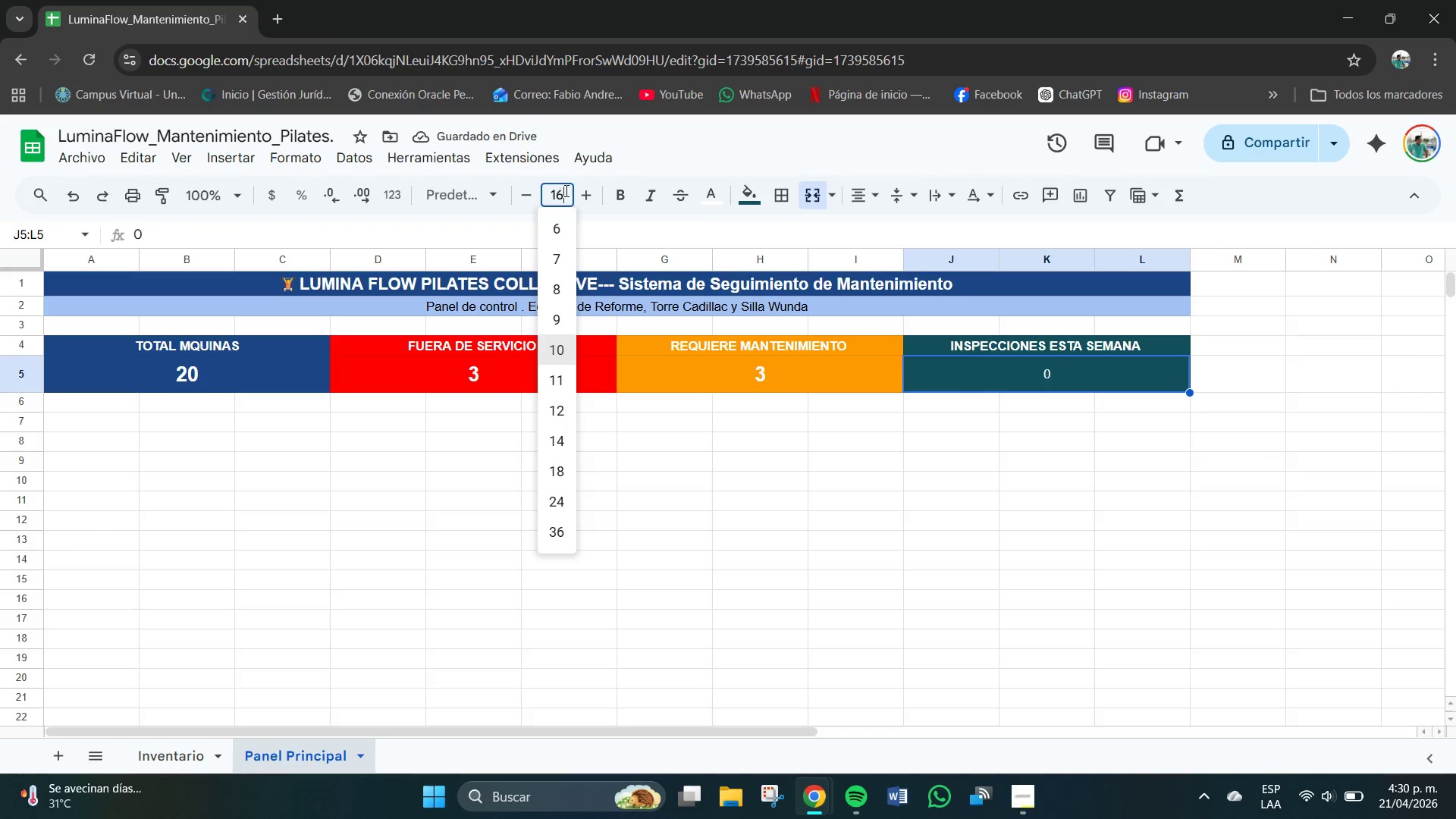 